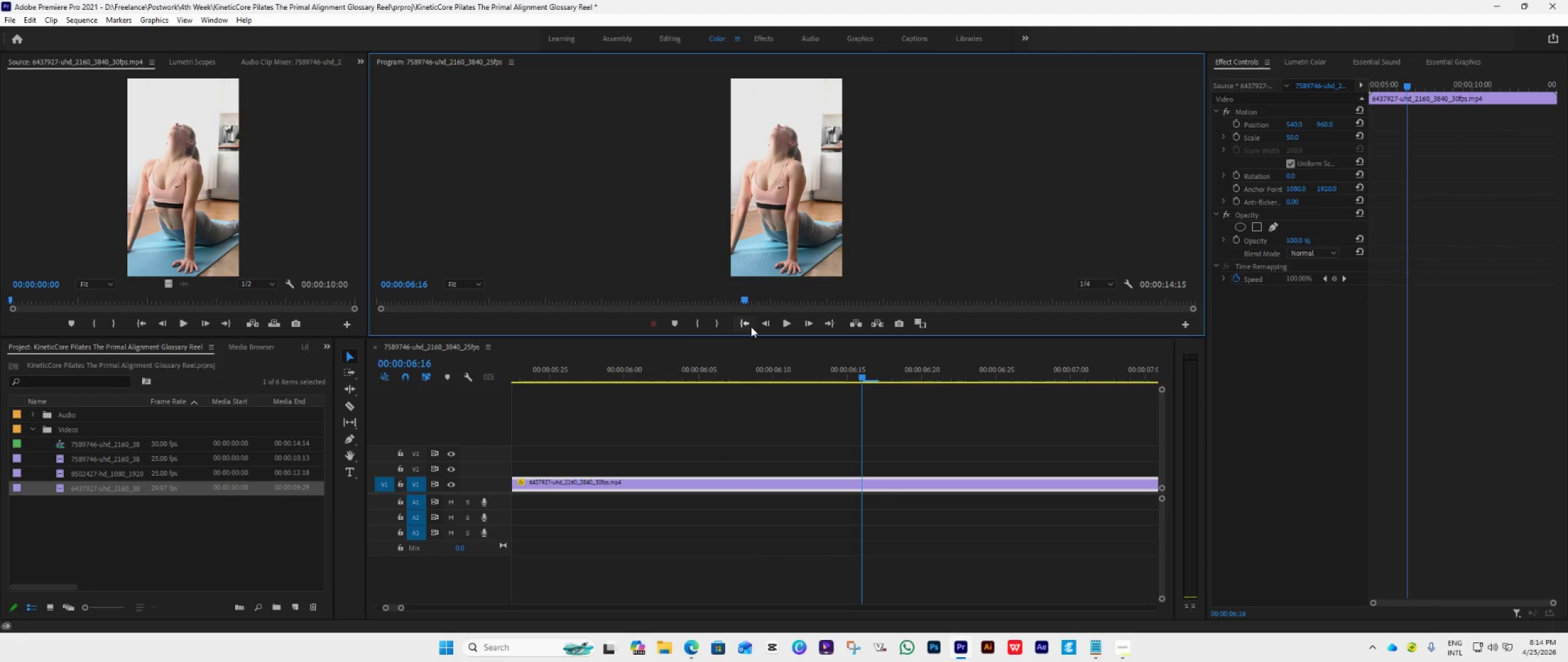 
left_click([763, 324])
 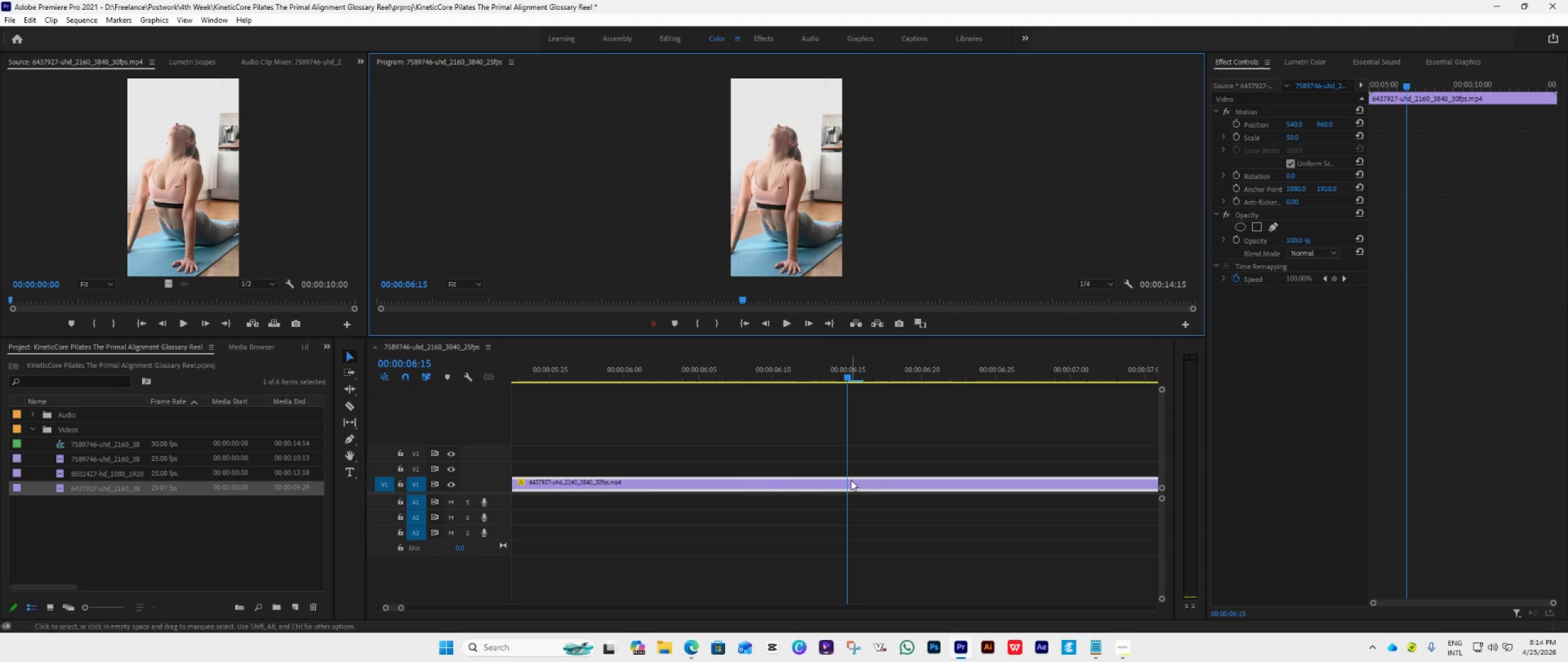 
right_click([851, 480])
 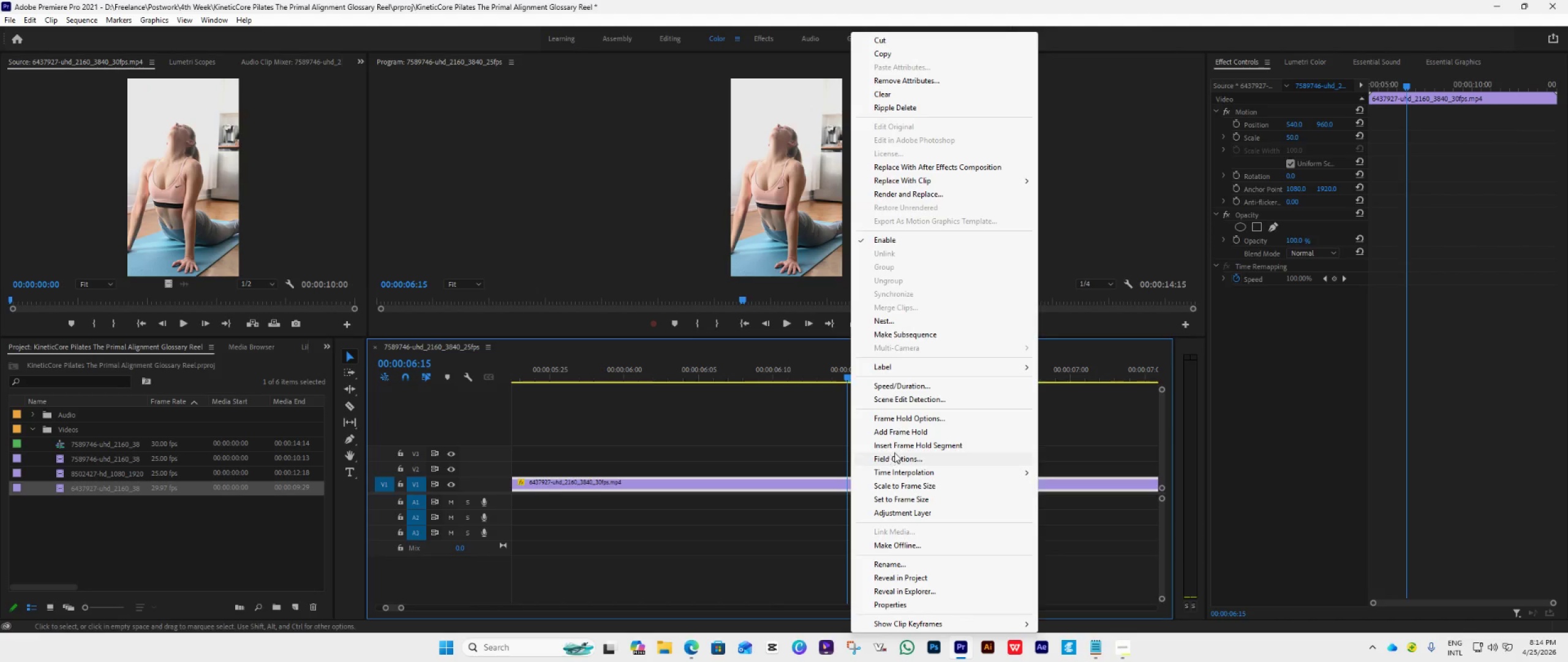 
left_click([921, 431])
 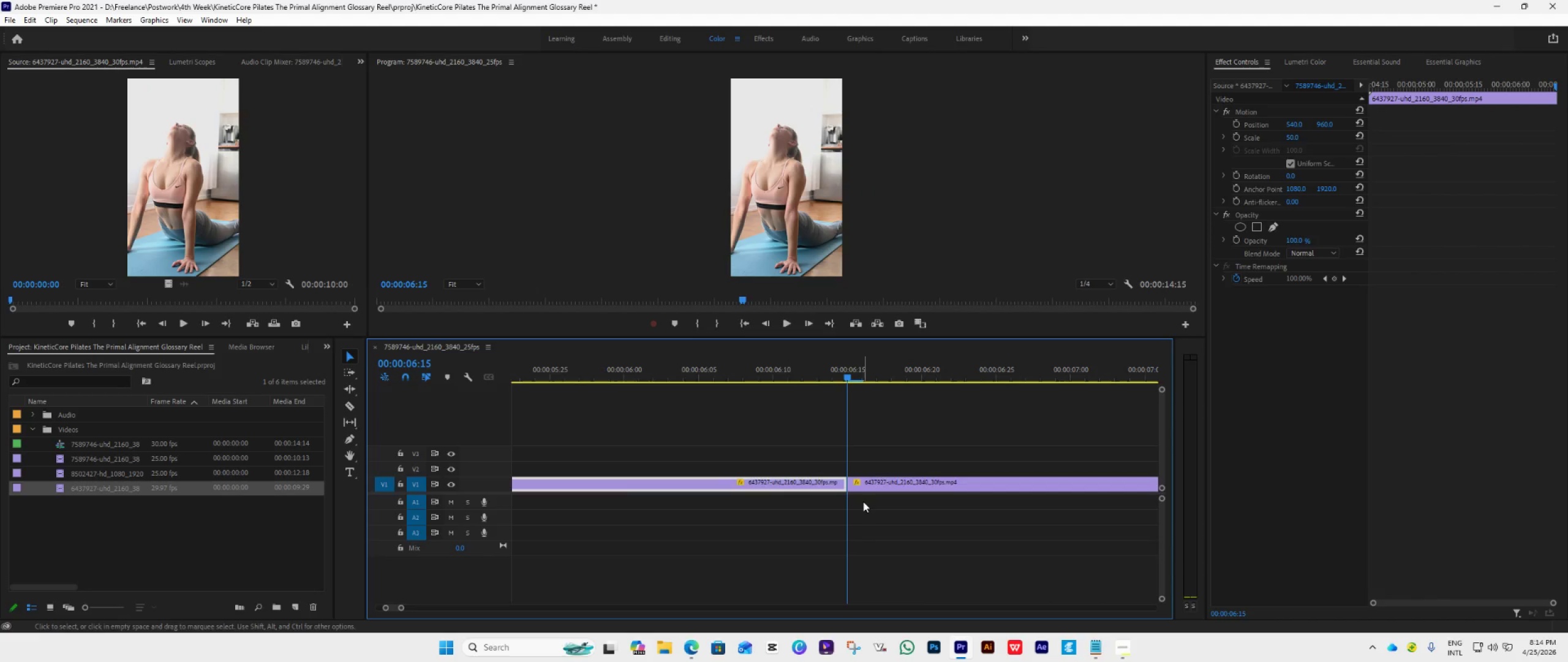 
scroll: coordinate [858, 505], scroll_direction: down, amount: 13.0
 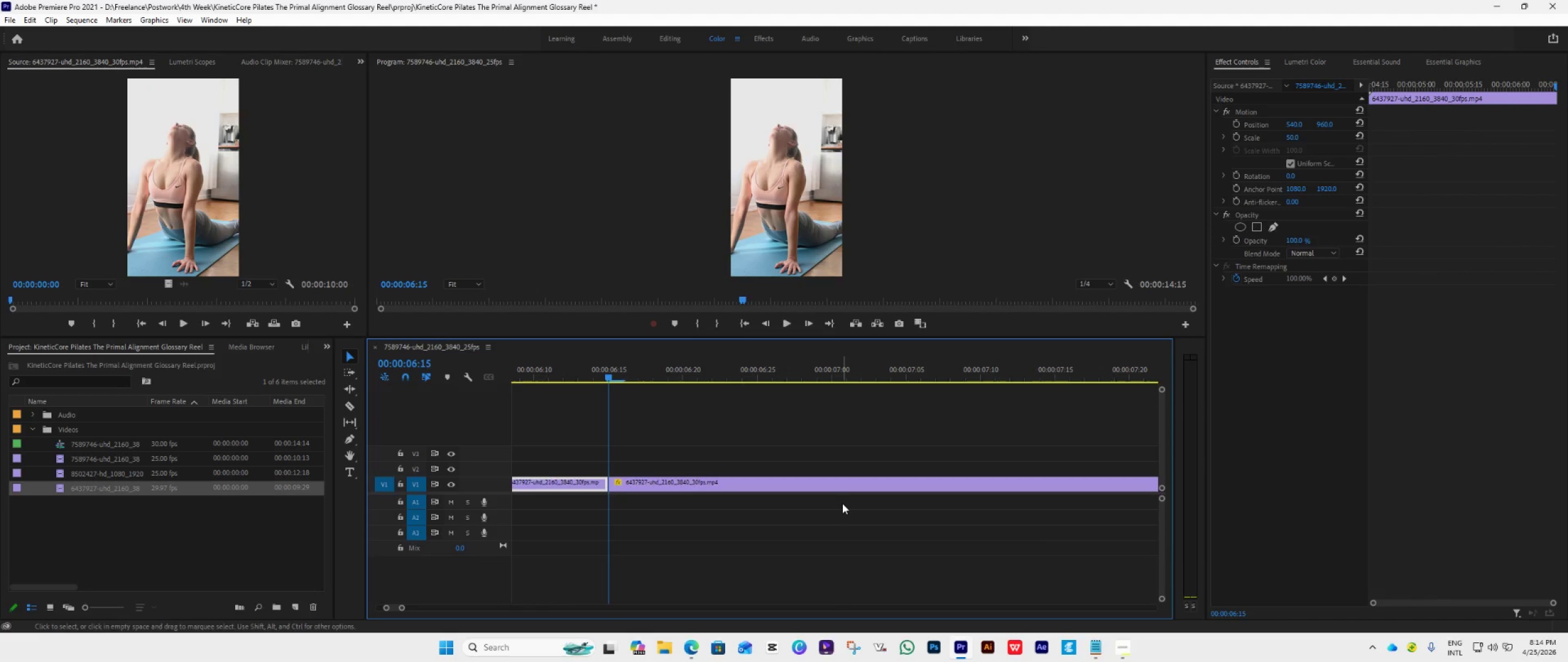 
wait(10.27)
 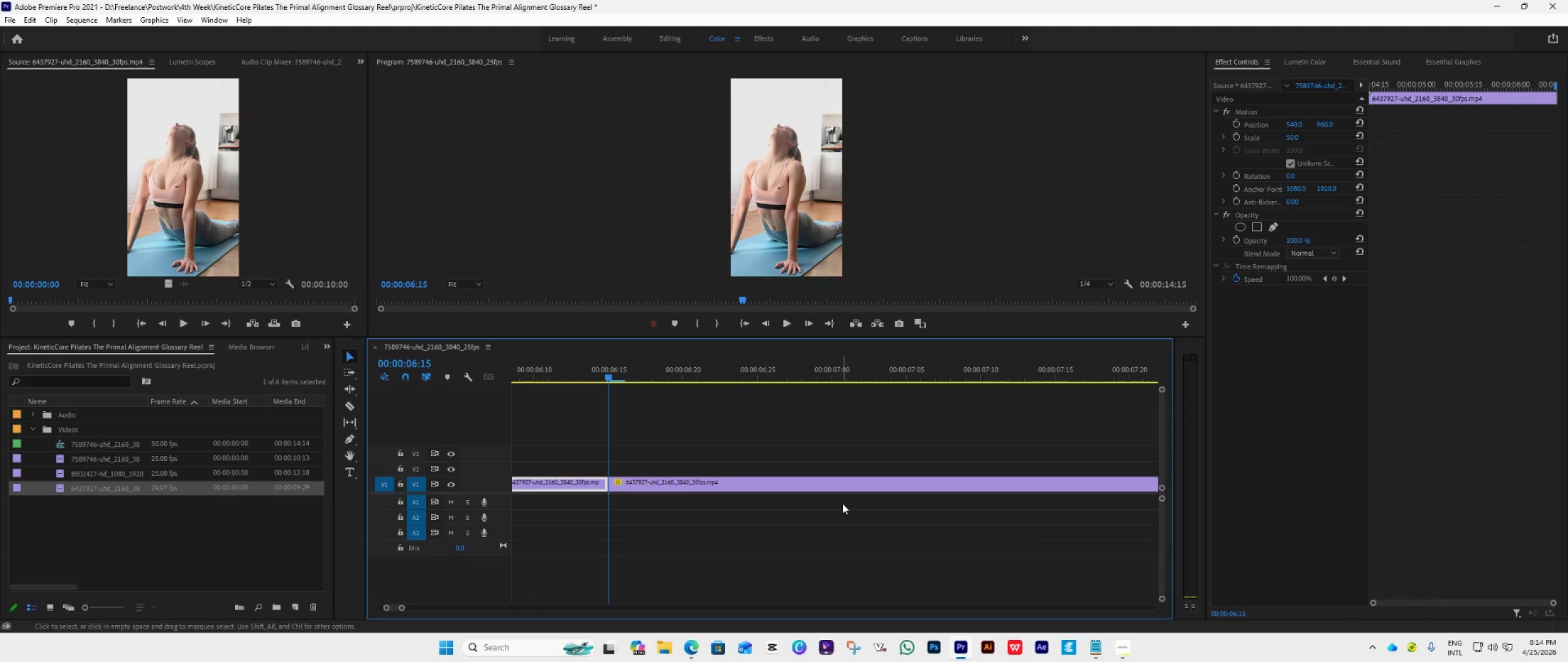 
hold_key(key=AltLeft, duration=0.34)
scroll: coordinate [795, 466], scroll_direction: down, amount: 4.0
 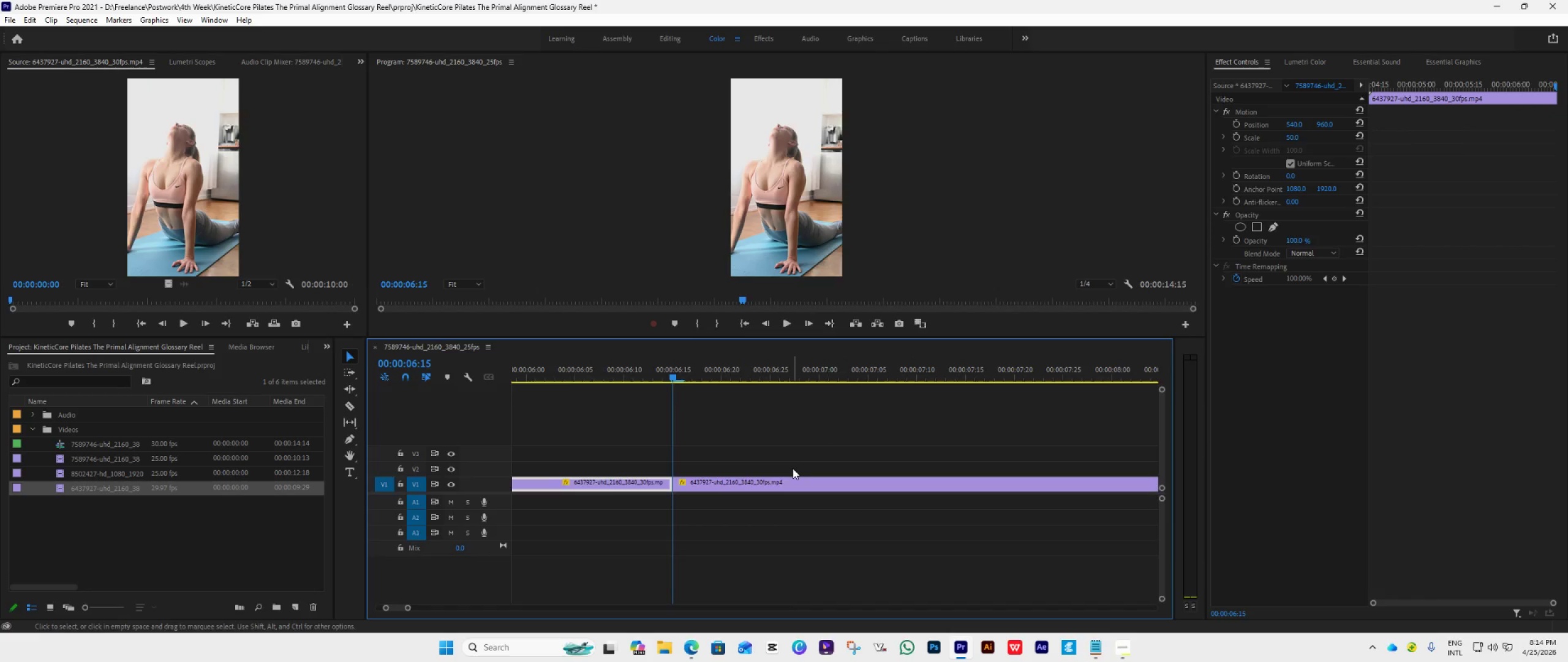 
wait(5.03)
 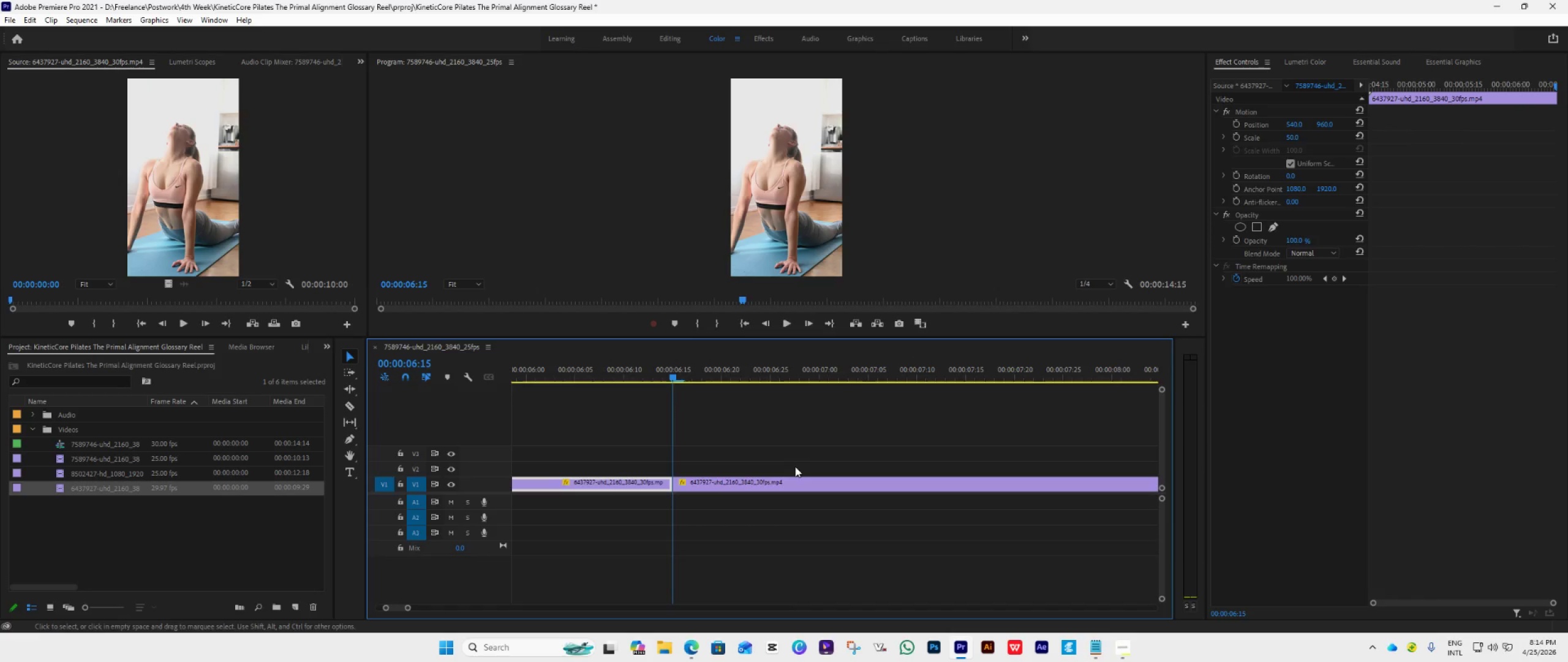 
scroll: coordinate [665, 498], scroll_direction: up, amount: 9.0
 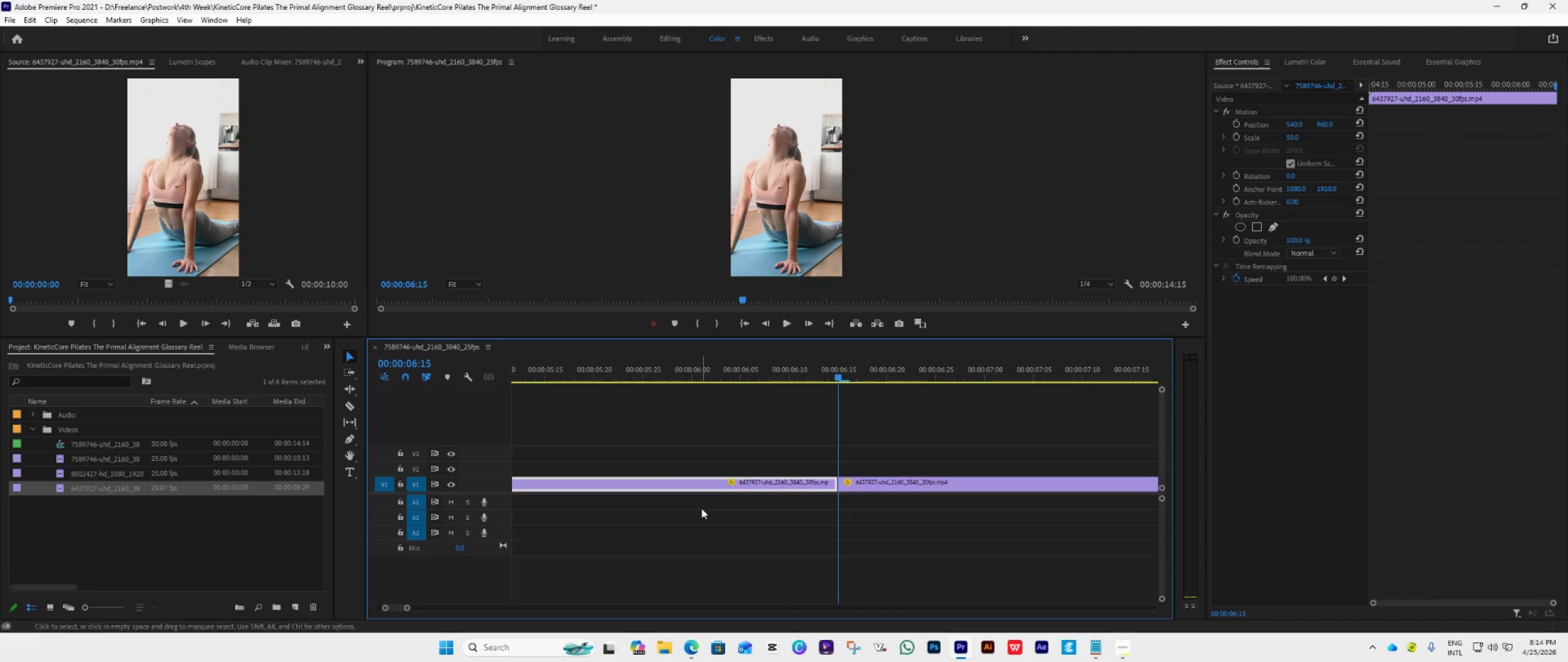 
wait(8.02)
 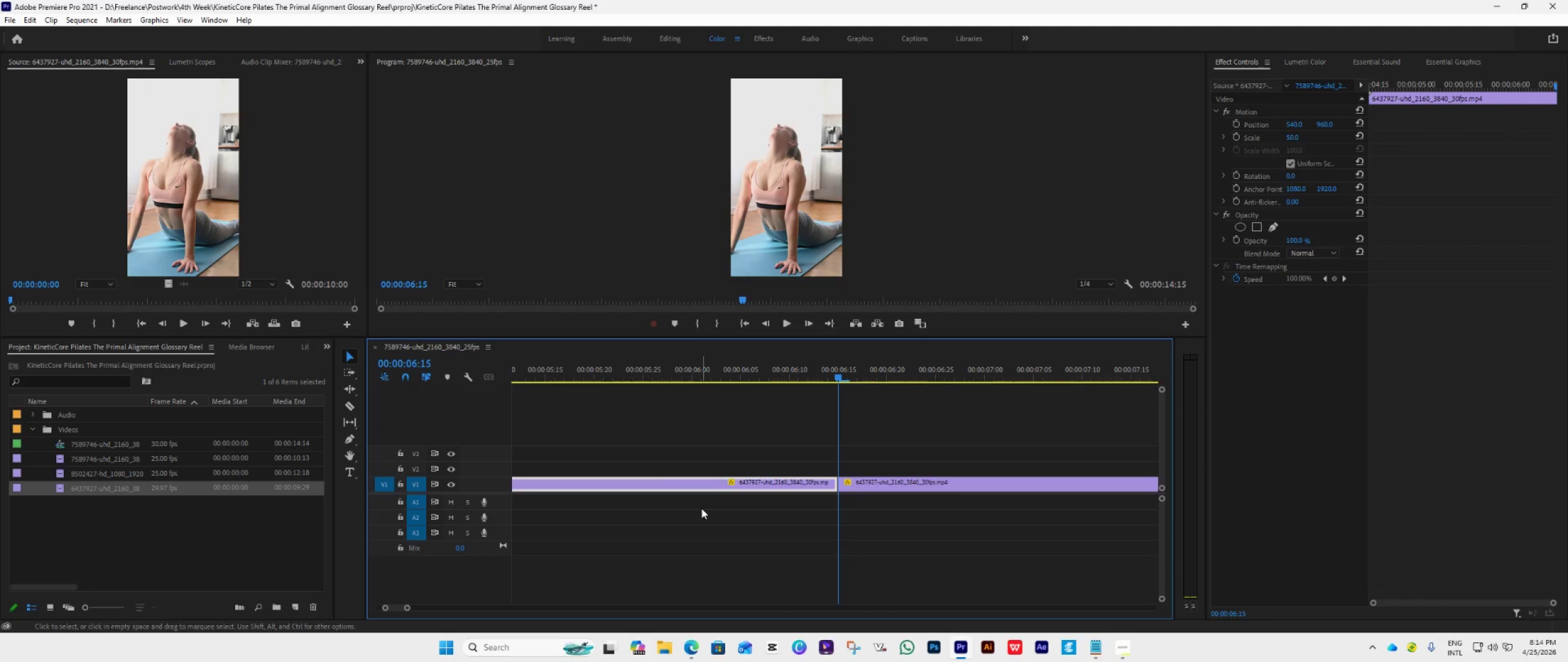 
hold_key(key=AltLeft, duration=1.25)
scroll: coordinate [701, 508], scroll_direction: down, amount: 9.0
 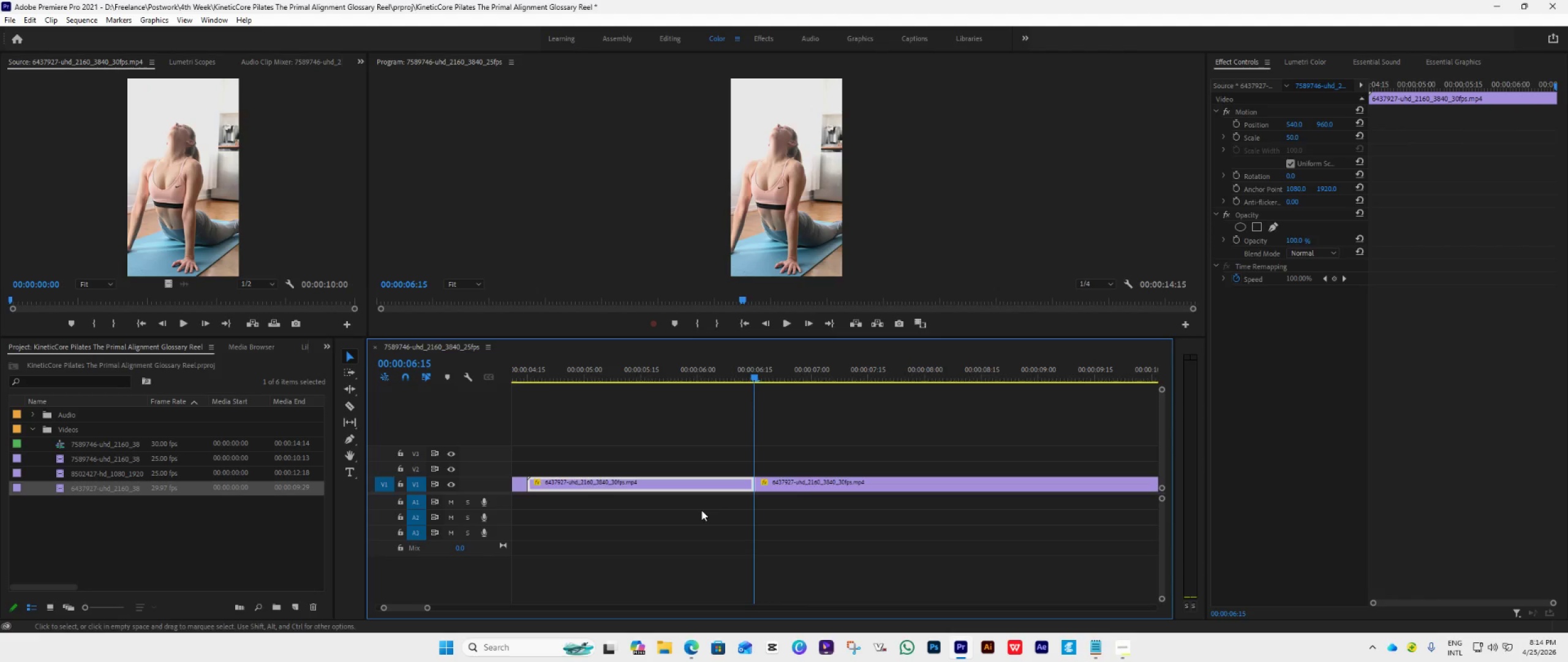 
wait(5.0)
 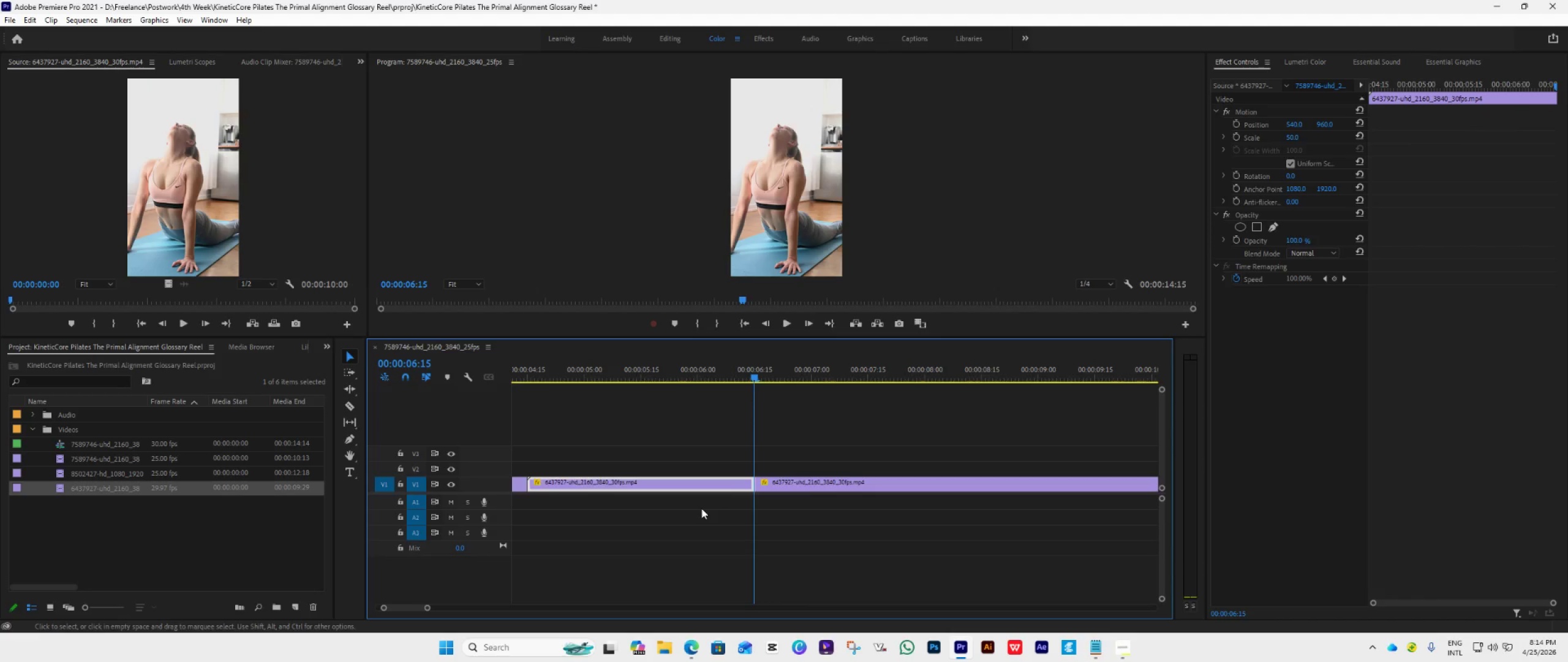 
scroll: coordinate [689, 516], scroll_direction: down, amount: 6.0
 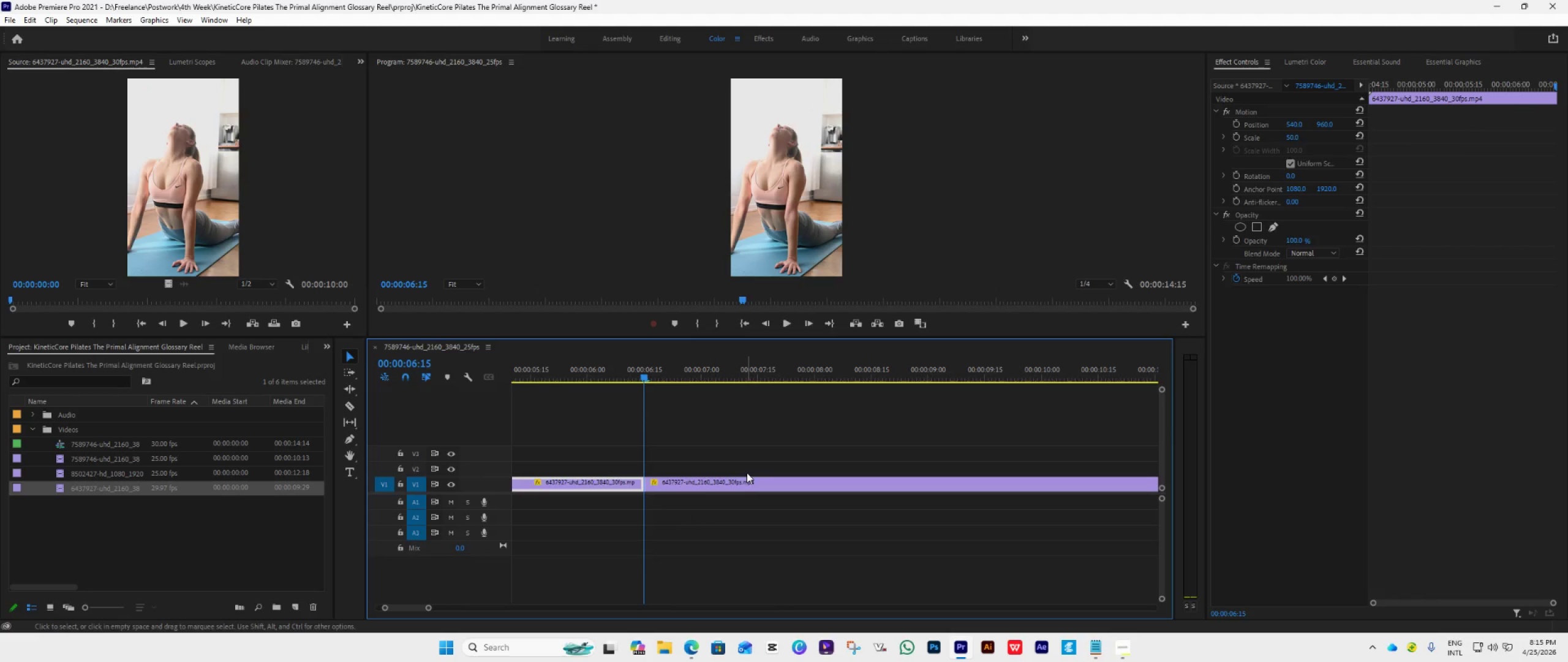 
hold_key(key=AltLeft, duration=0.66)
scroll: coordinate [780, 448], scroll_direction: up, amount: 9.0
 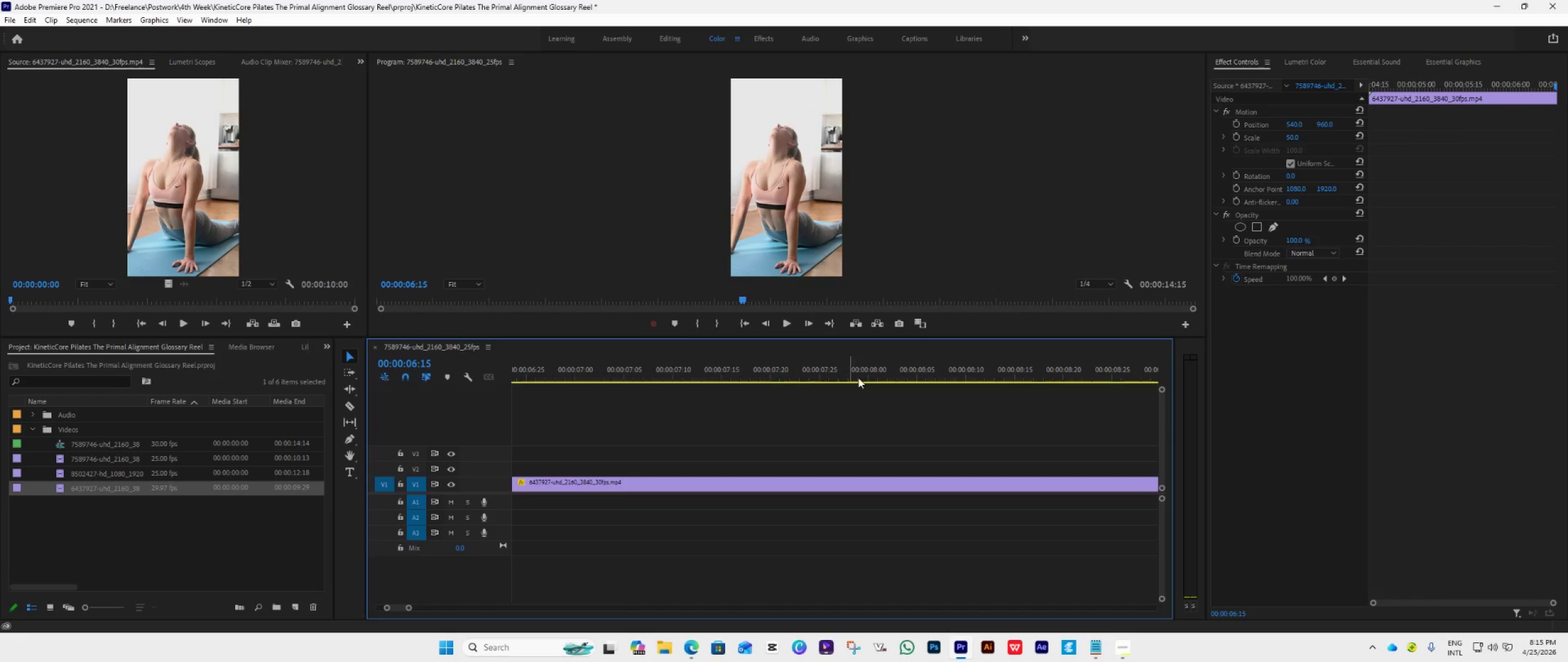 
left_click([862, 379])
 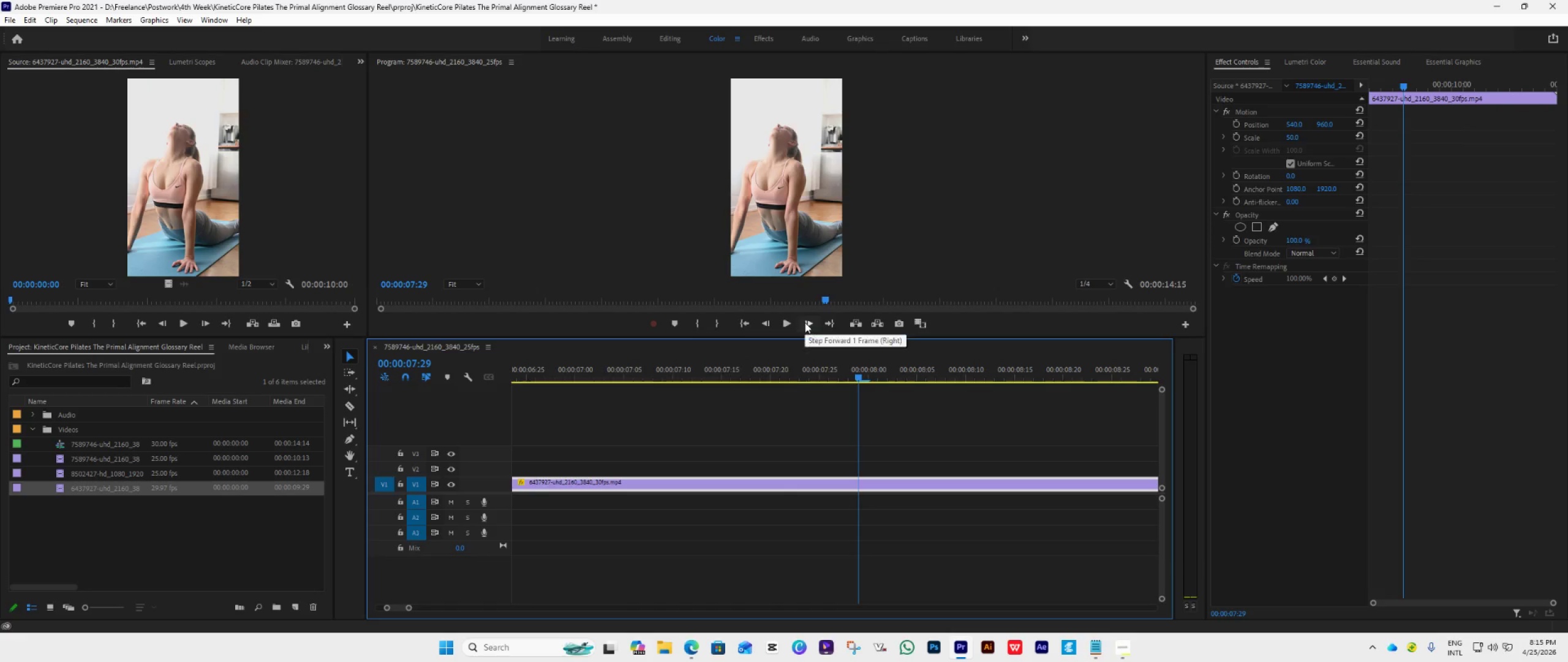 
double_click([805, 322])
 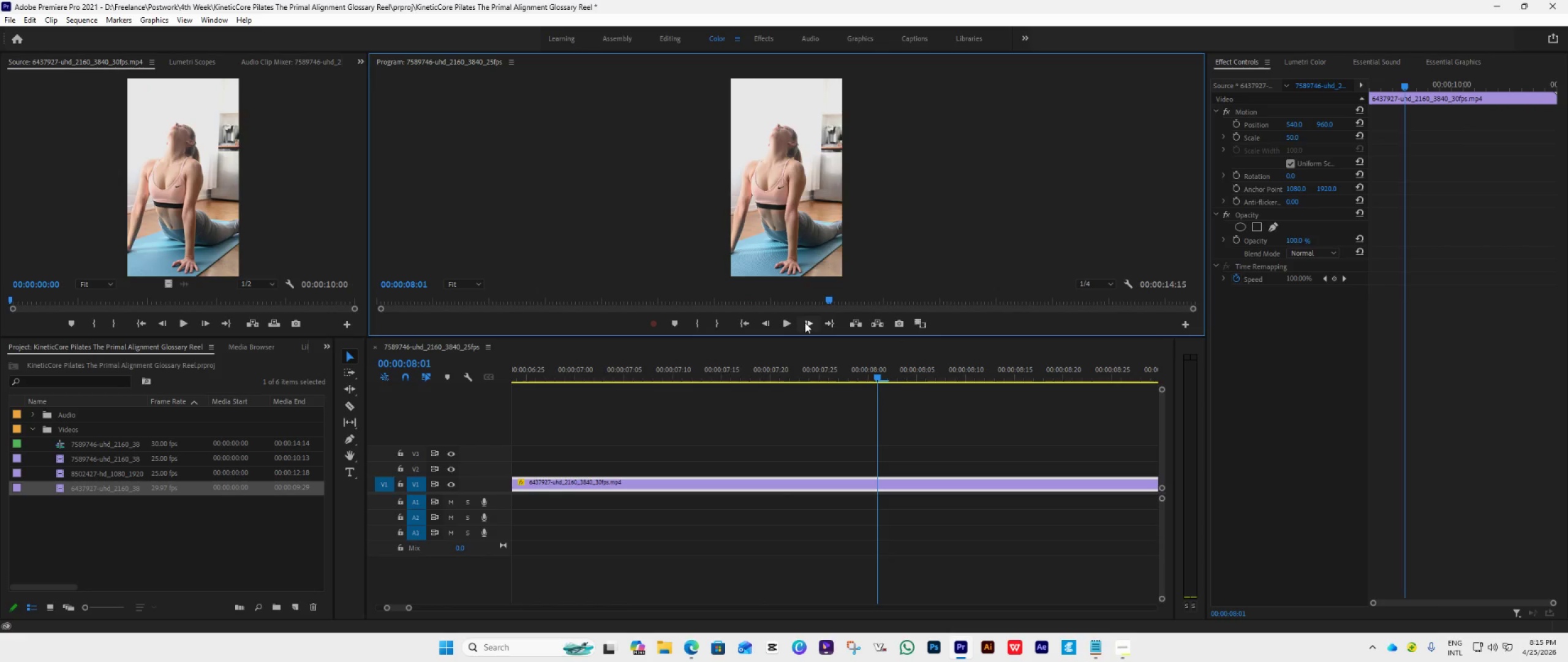 
triple_click([805, 322])
 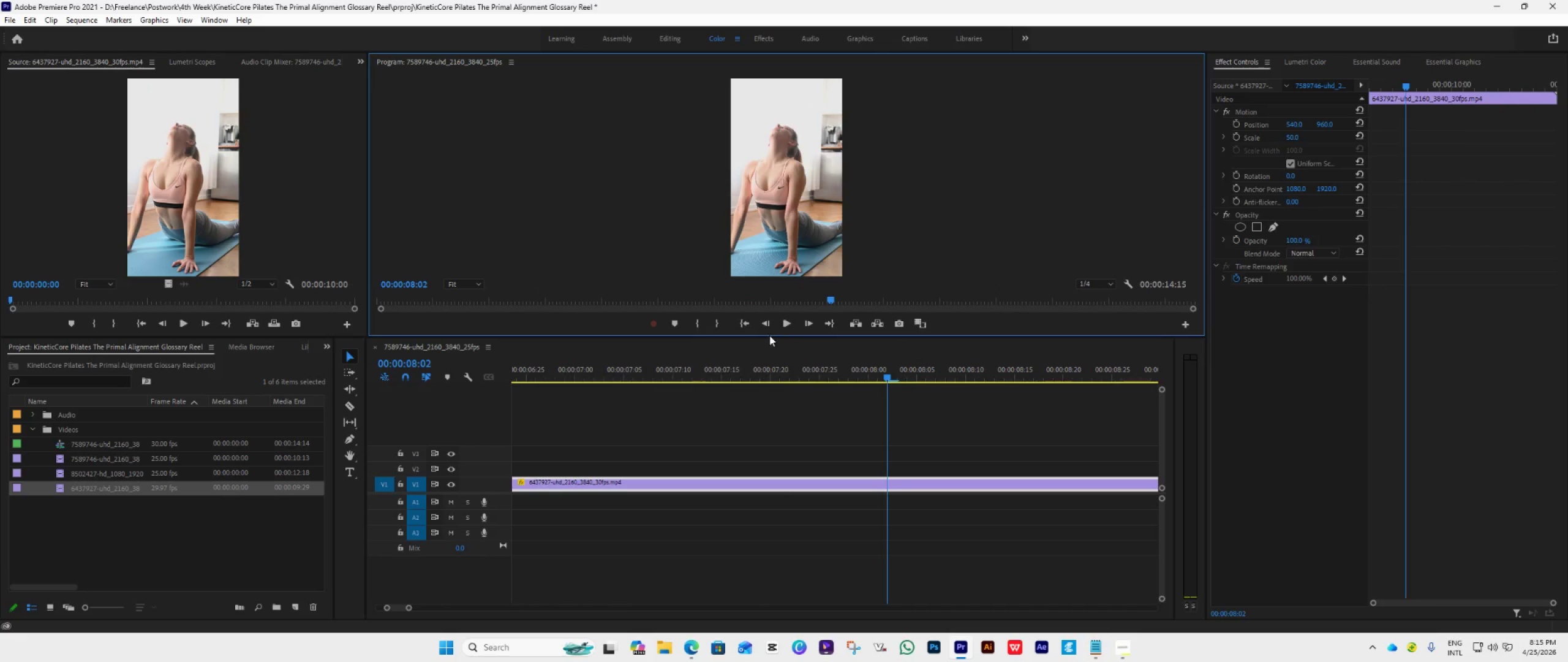 
left_click([760, 324])
 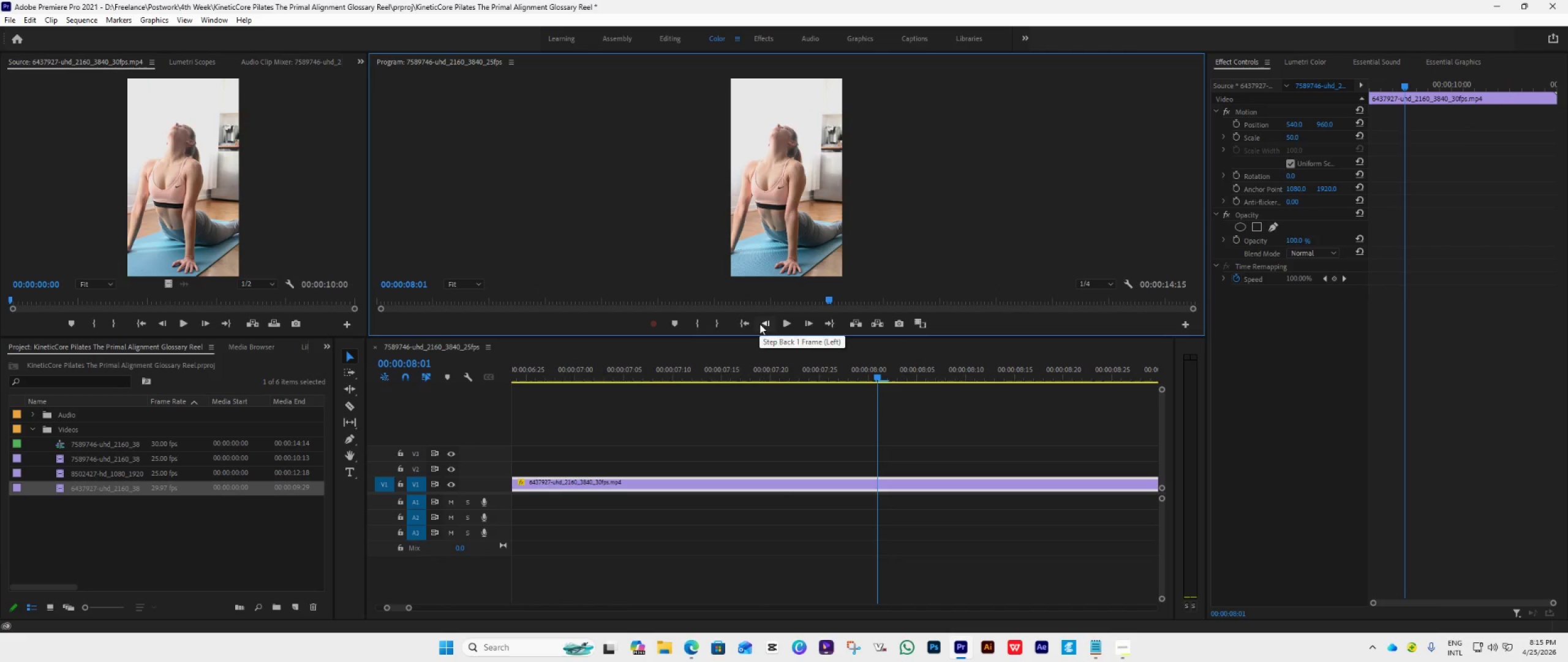 
left_click([760, 324])
 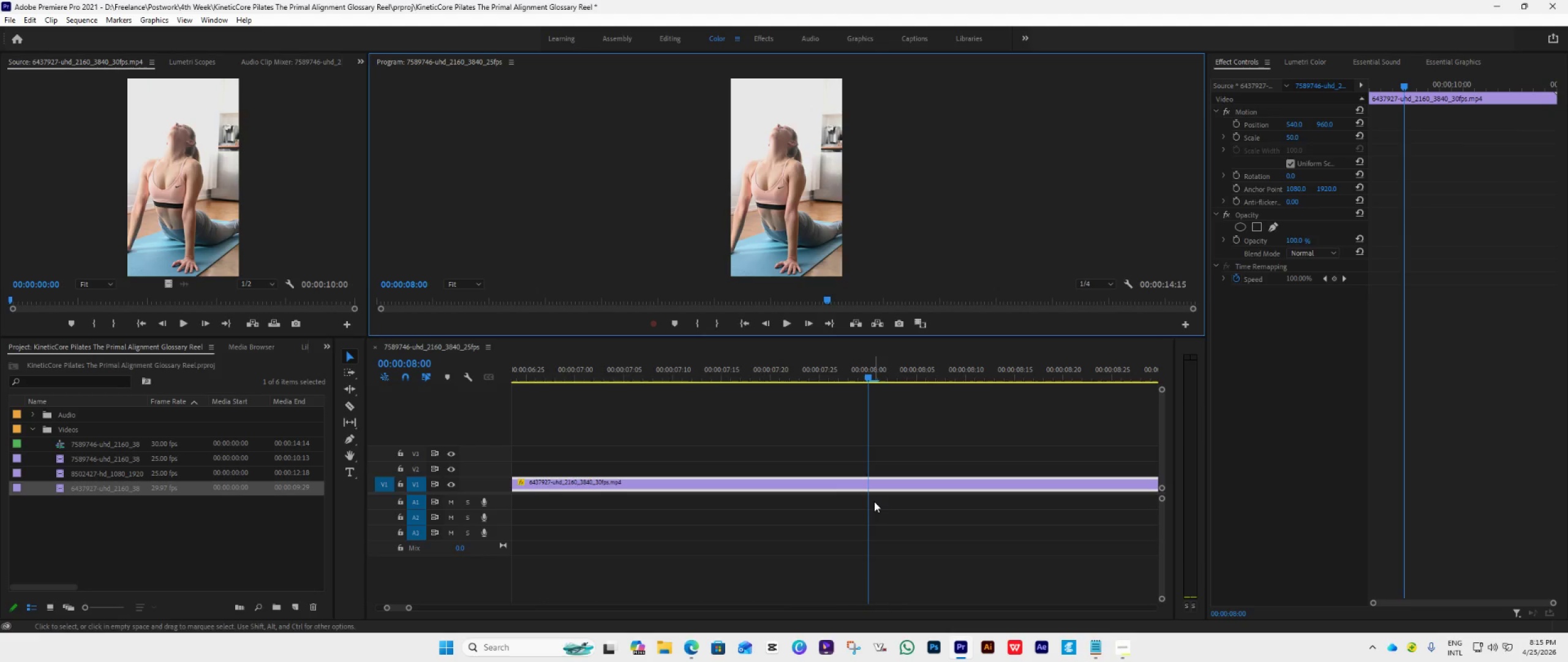 
wait(6.23)
 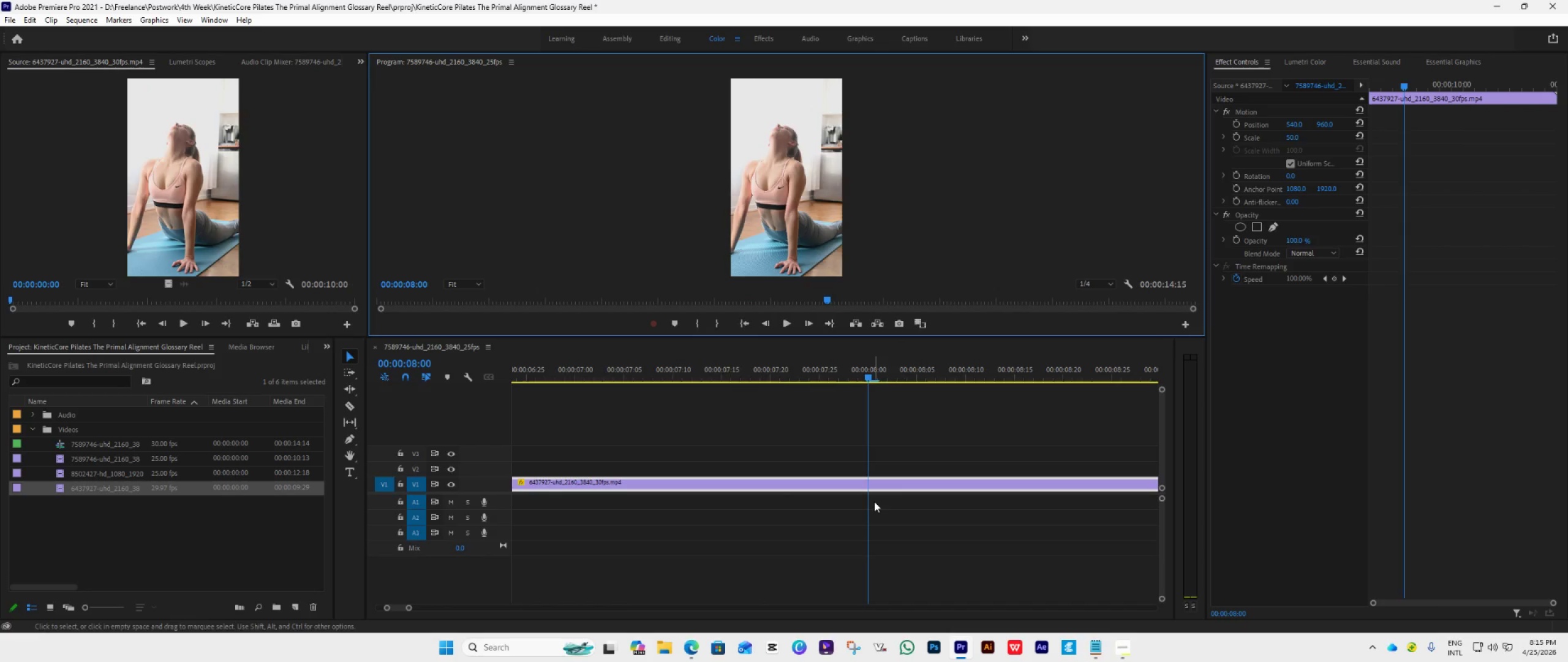 
key(C)
 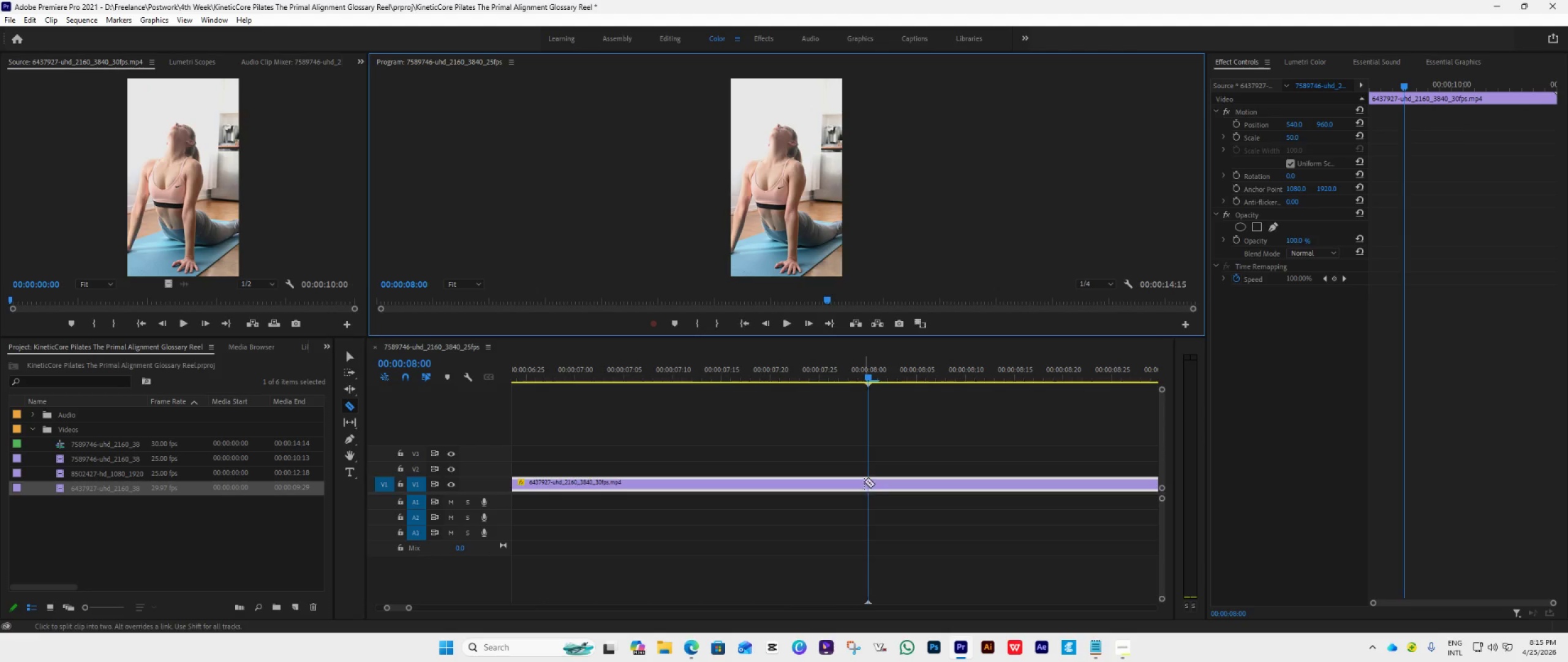 
left_click([867, 477])
 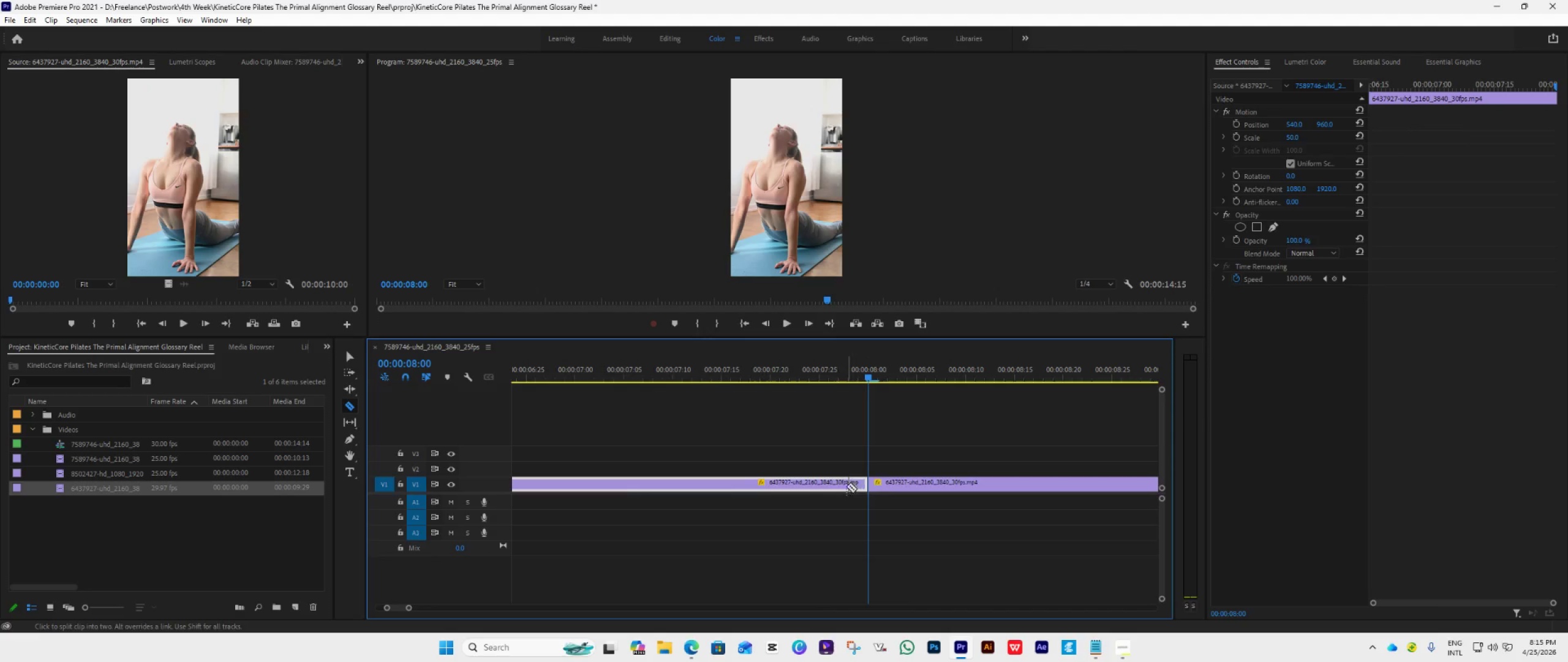 
key(V)
 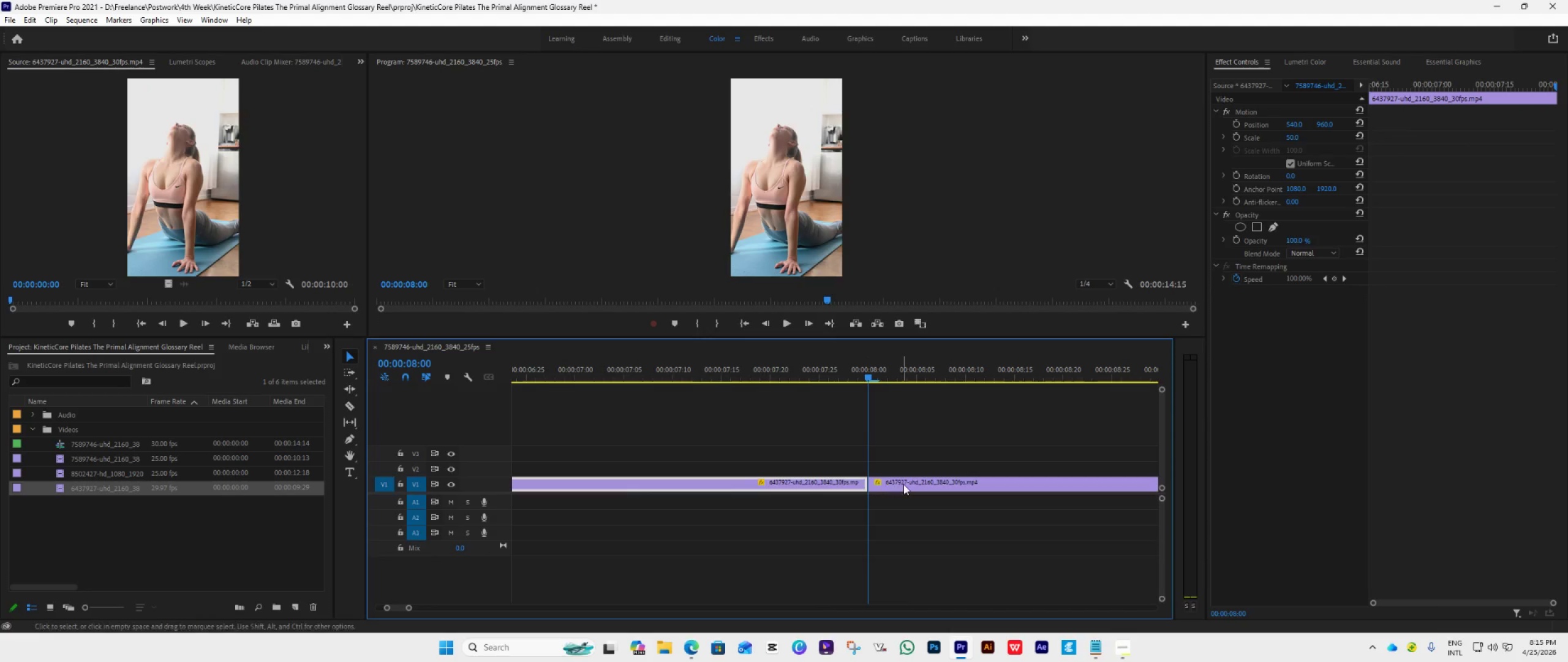 
left_click([903, 484])
 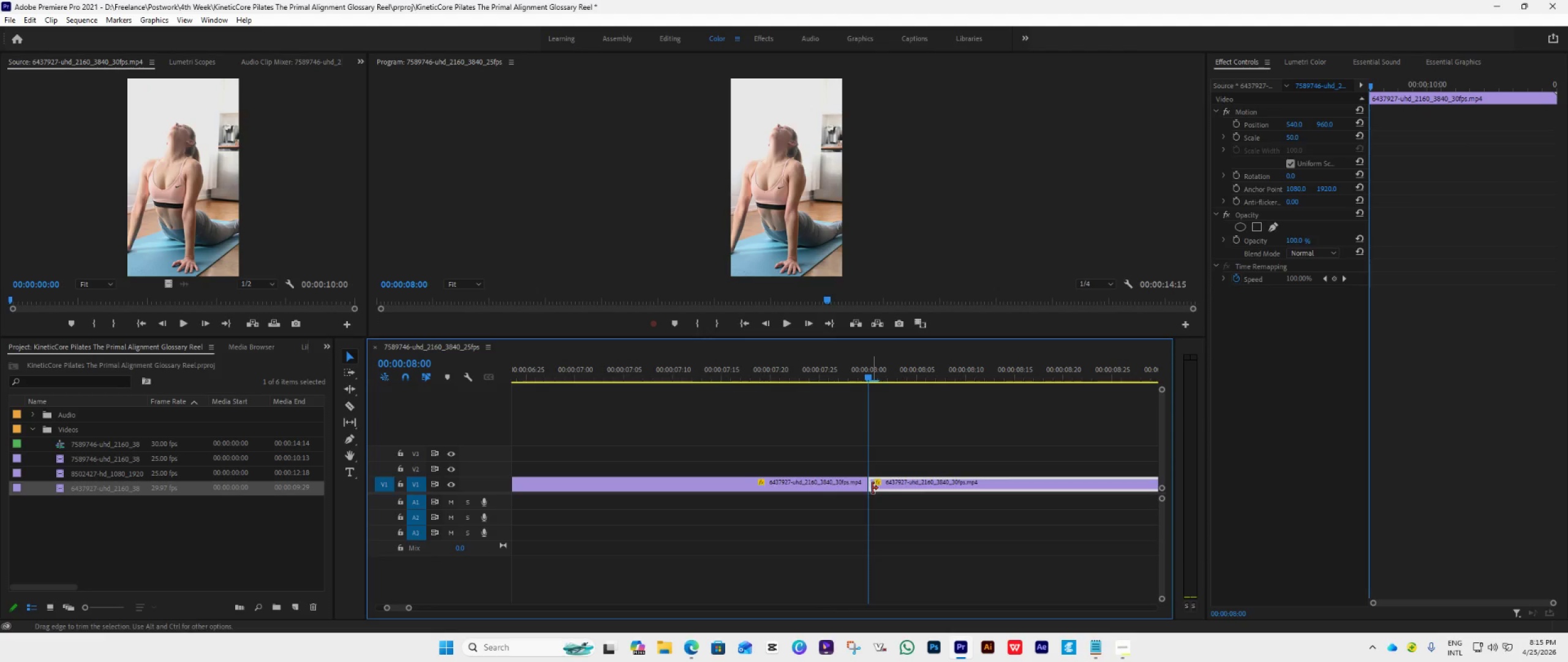 
key(Delete)
 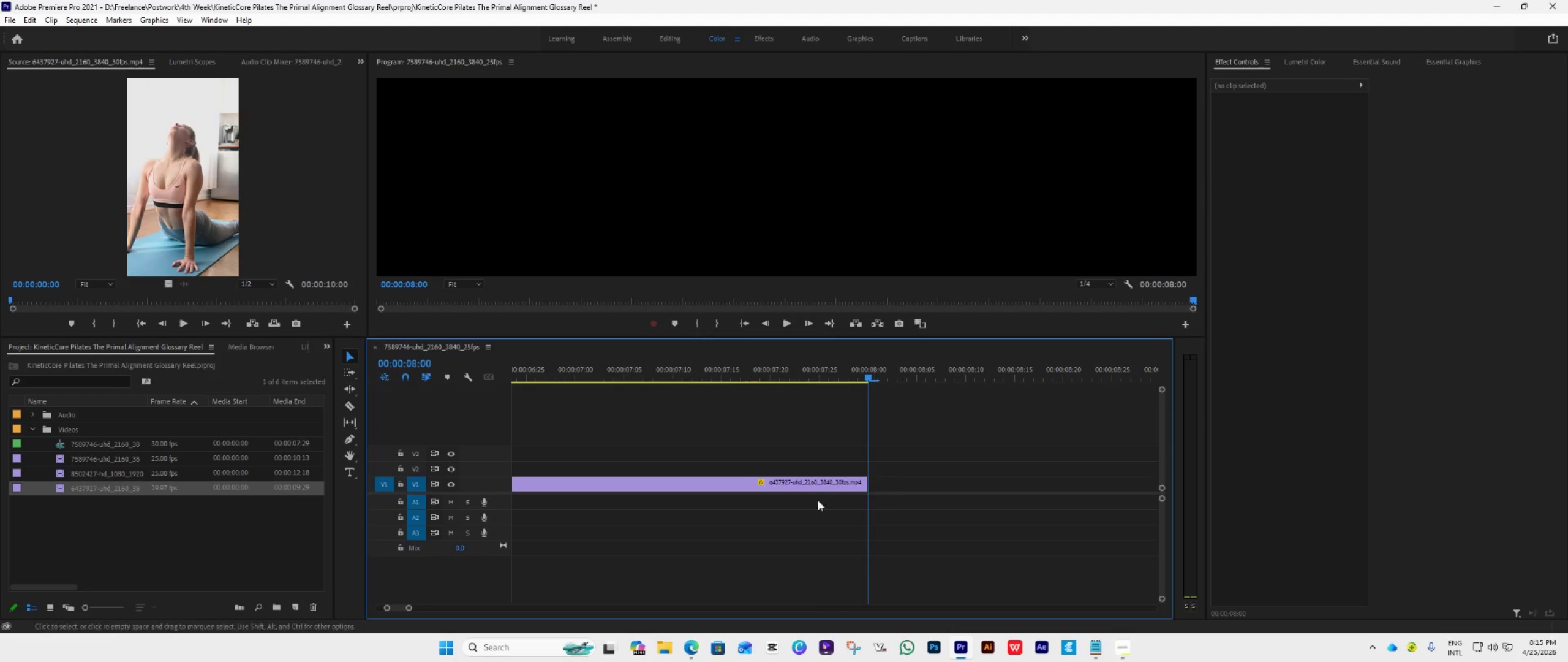 
hold_key(key=AltLeft, duration=0.73)
scroll: coordinate [617, 538], scroll_direction: none, amount: 0.0
 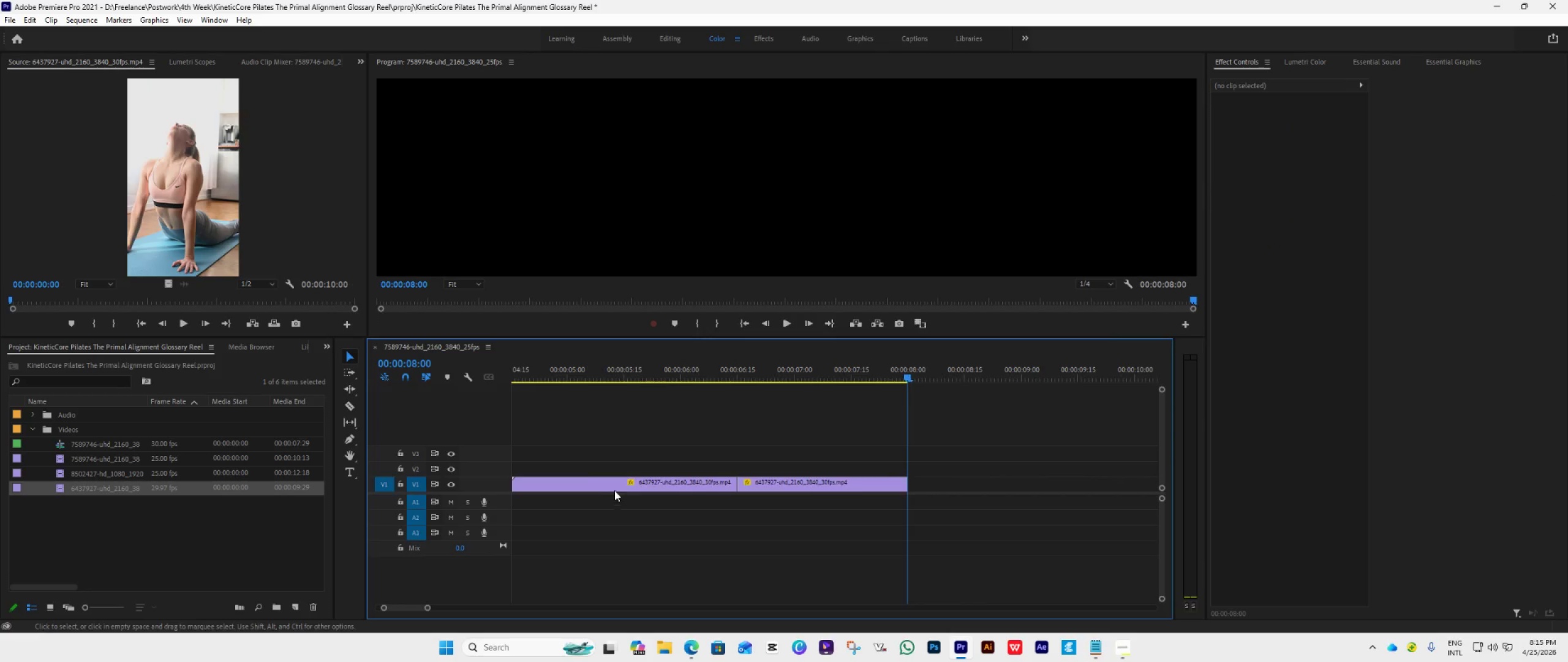 
left_click([616, 485])
 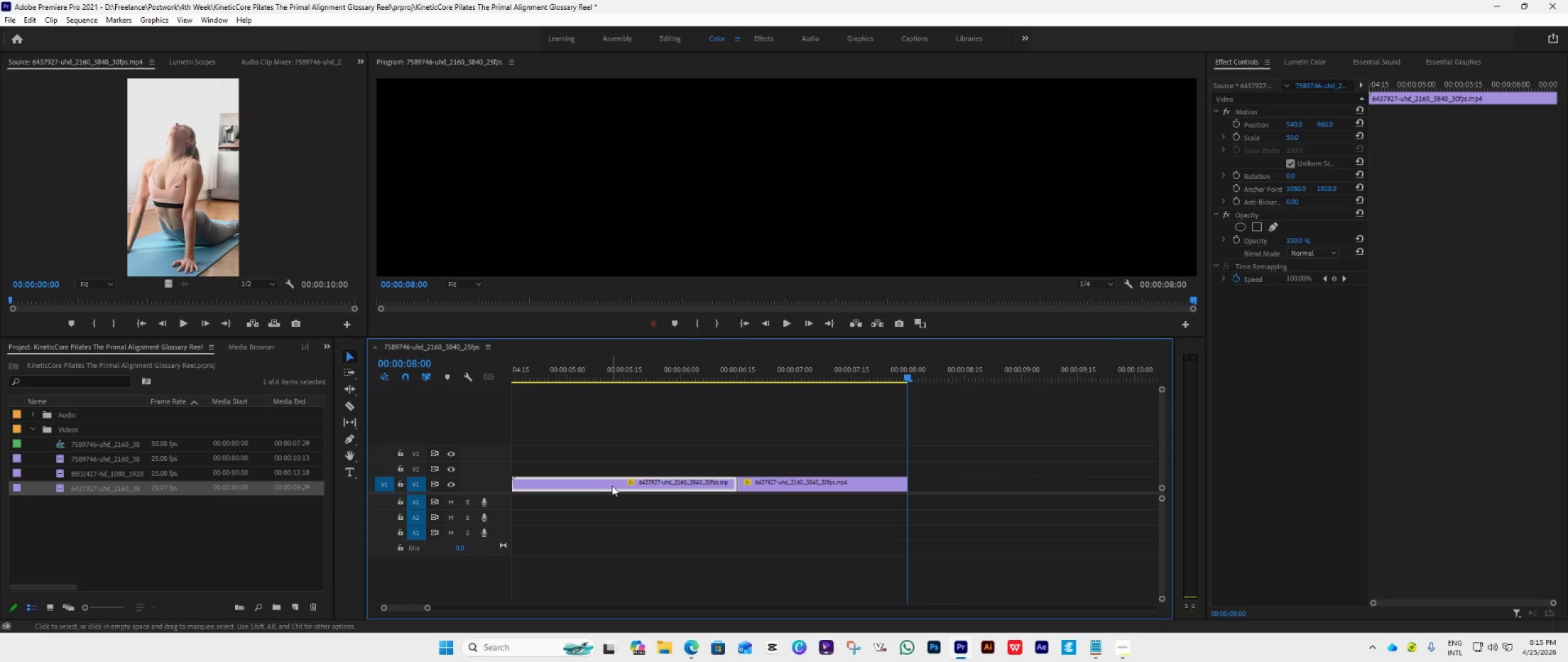 
hold_key(key=AltLeft, duration=1.12)
left_click_drag(start_coordinate=[608, 485], to_coordinate=[608, 471])
 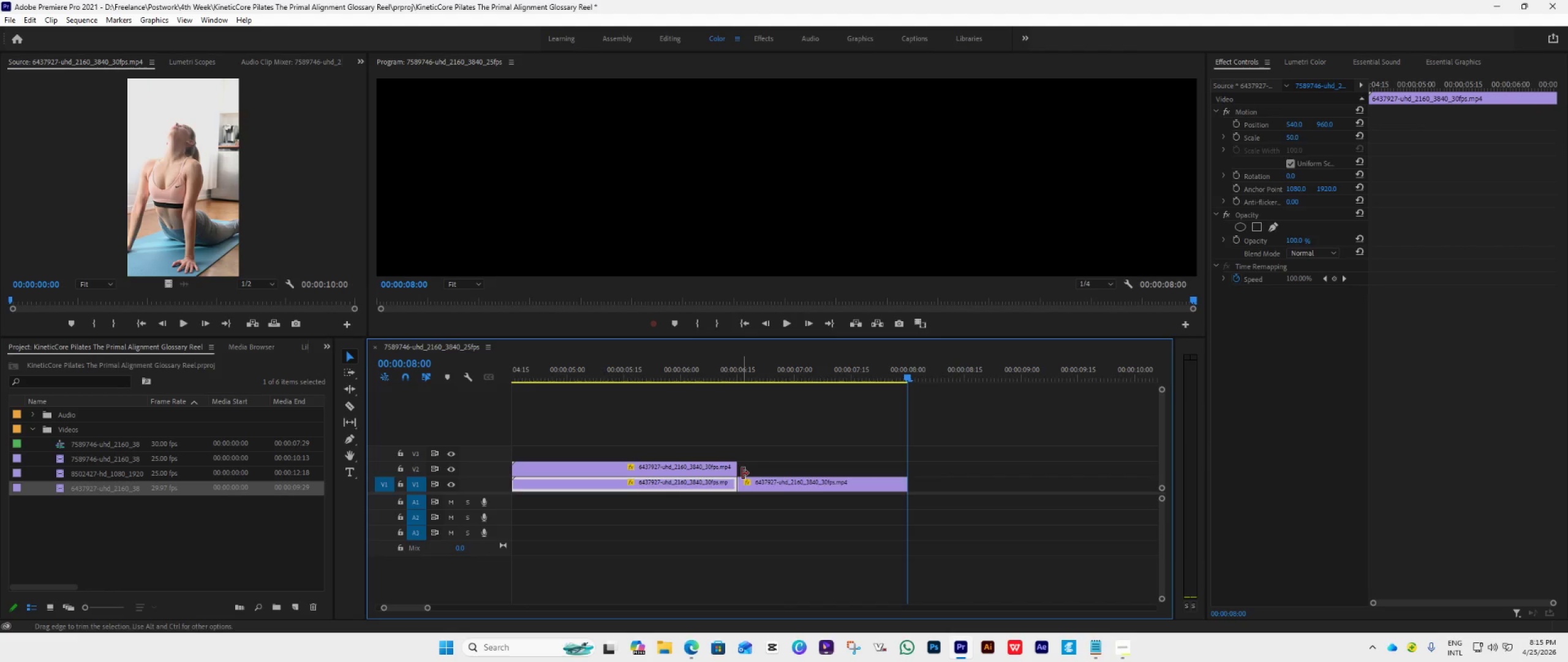 
left_click_drag(start_coordinate=[742, 473], to_coordinate=[1053, 469])
 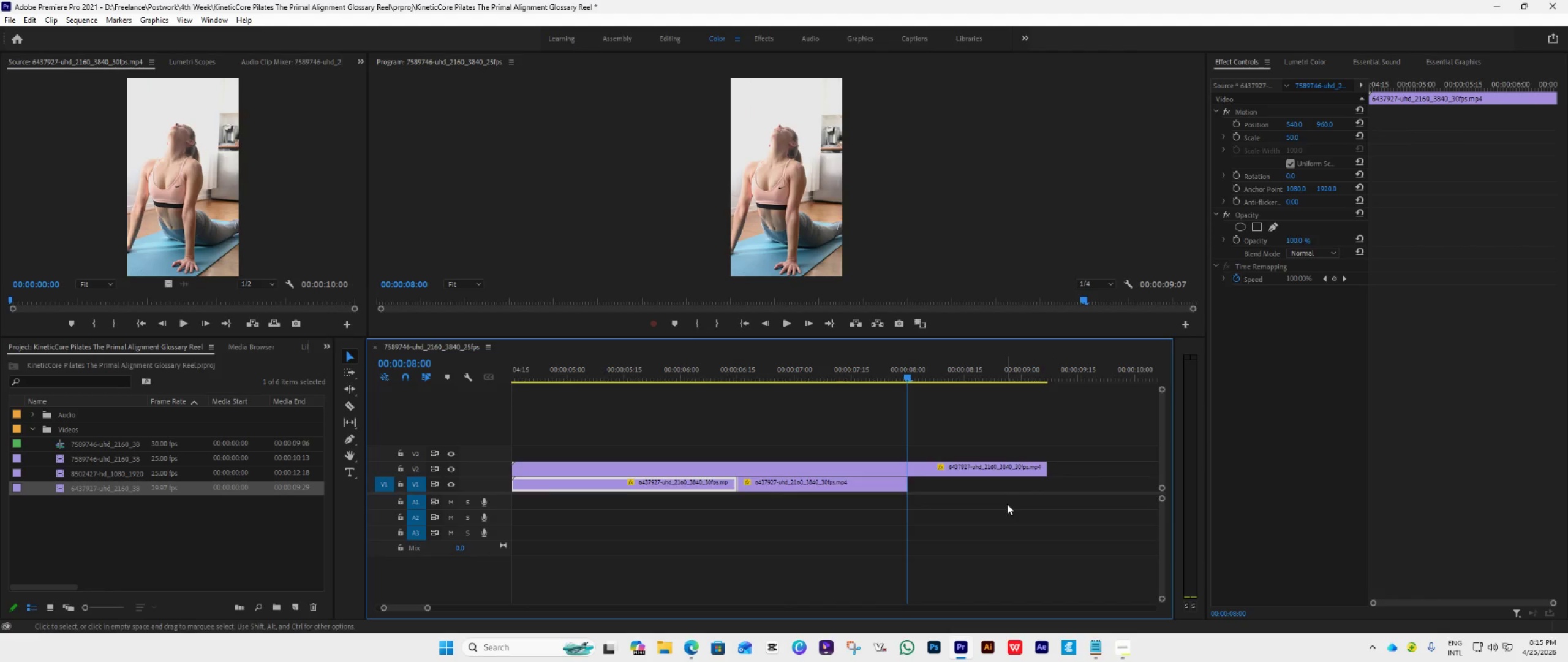 
scroll: coordinate [990, 519], scroll_direction: down, amount: 9.0
 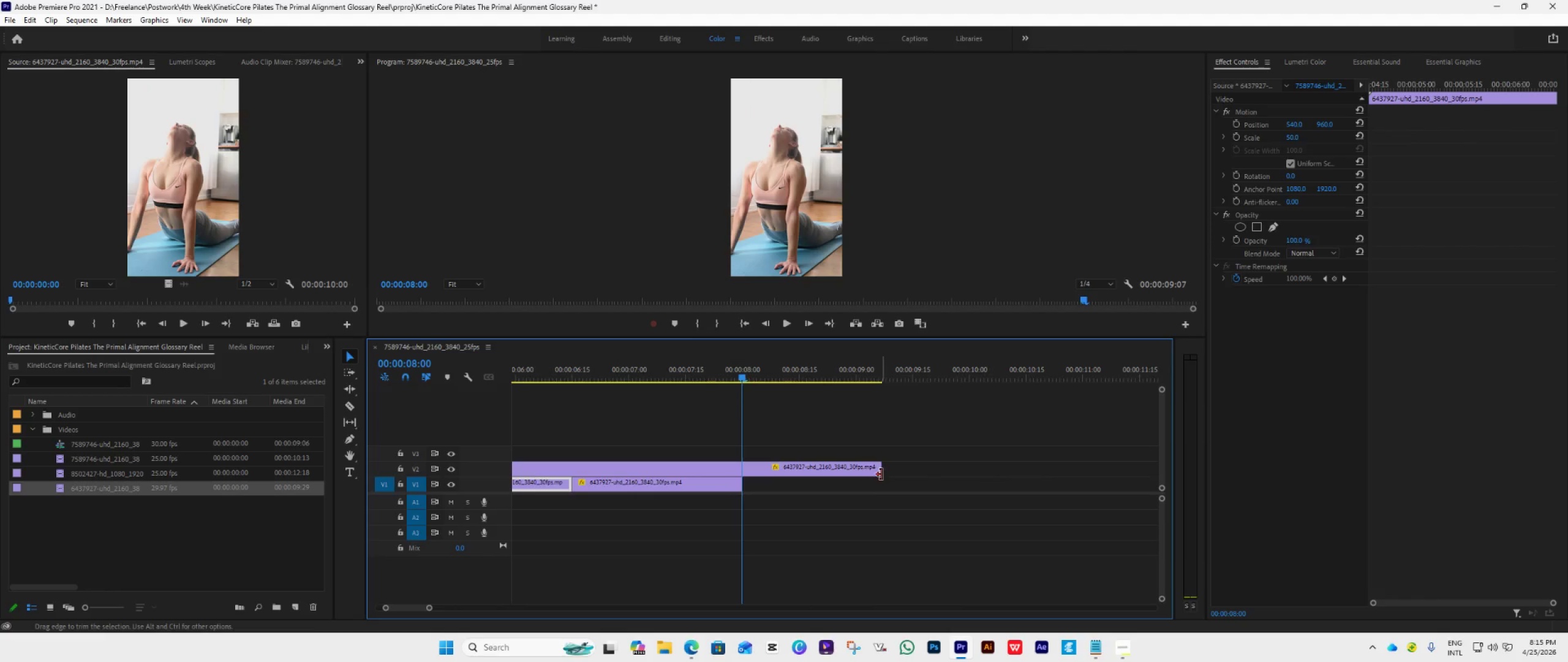 
left_click_drag(start_coordinate=[881, 473], to_coordinate=[915, 474])
 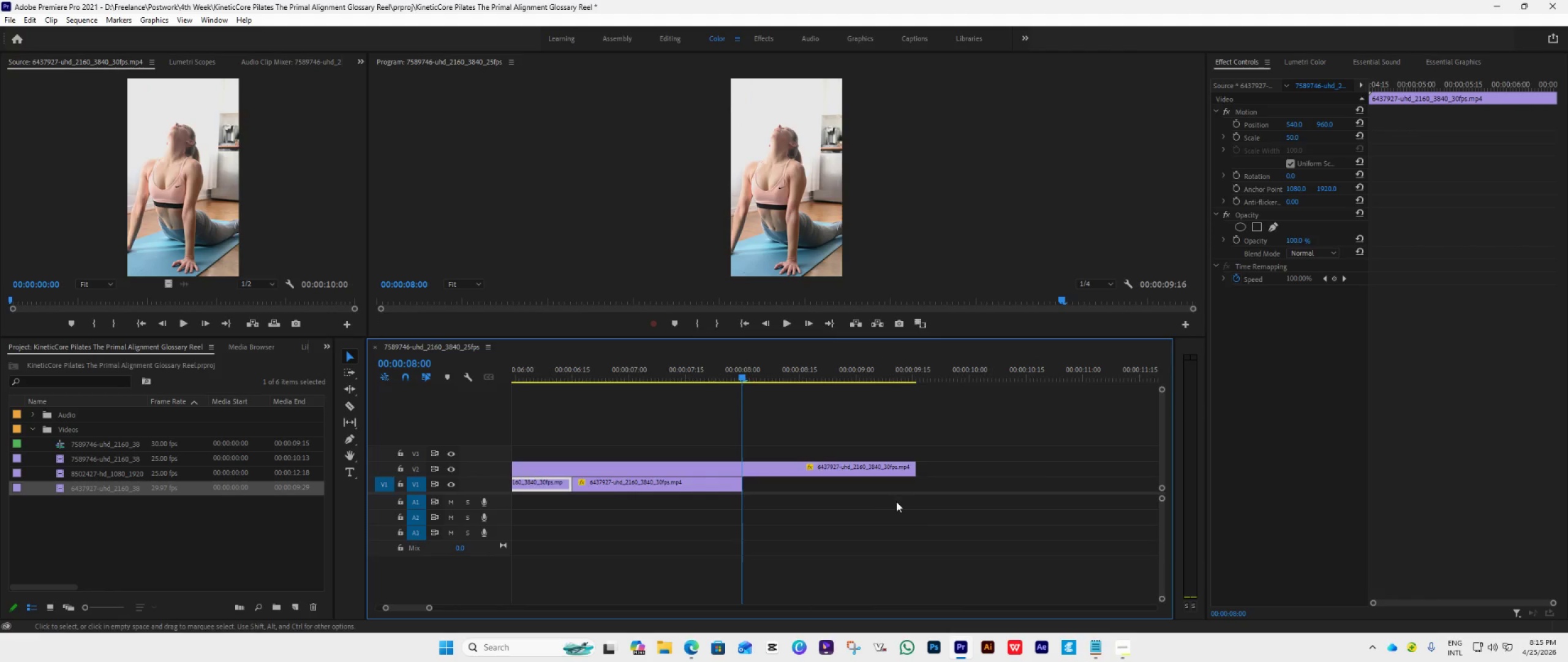 
hold_key(key=AltLeft, duration=1.14)
scroll: coordinate [921, 514], scroll_direction: up, amount: 7.0
 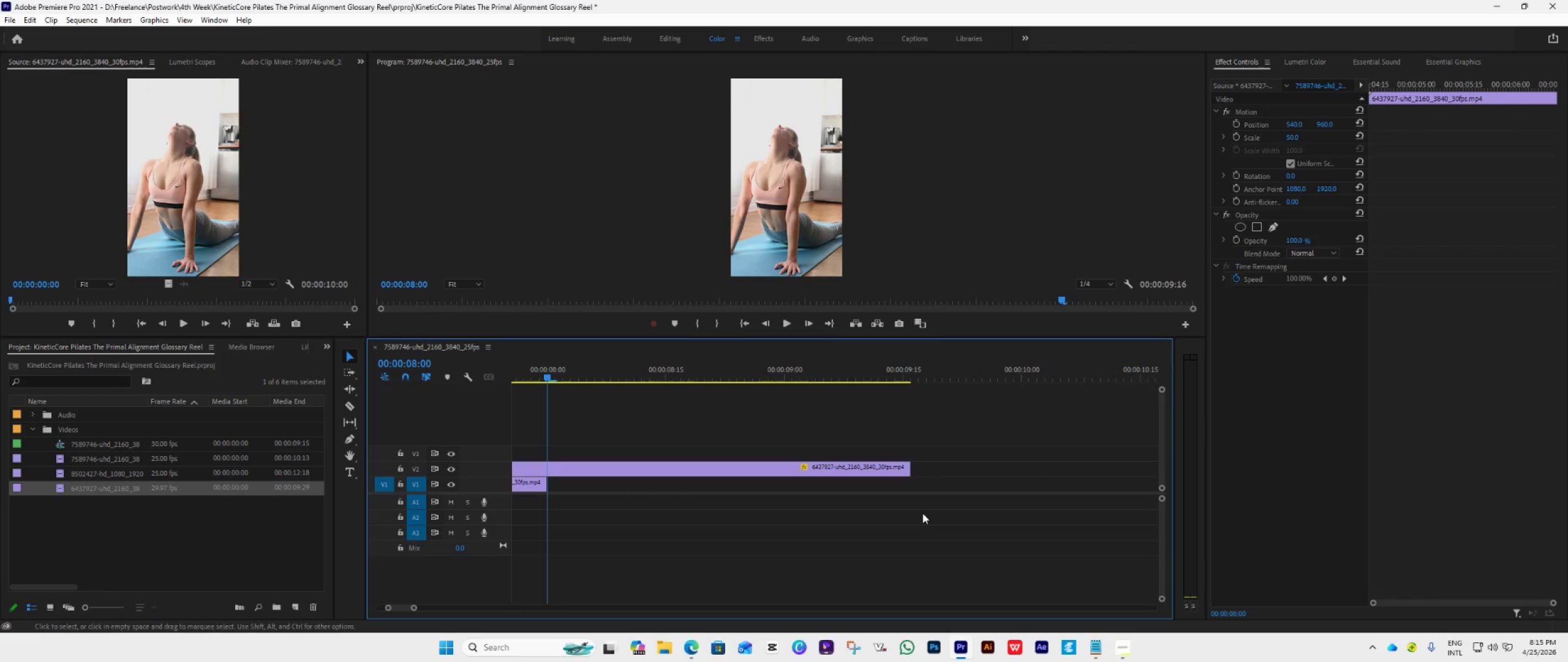 
hold_key(key=AltLeft, duration=0.67)
scroll: coordinate [922, 506], scroll_direction: up, amount: 5.0
 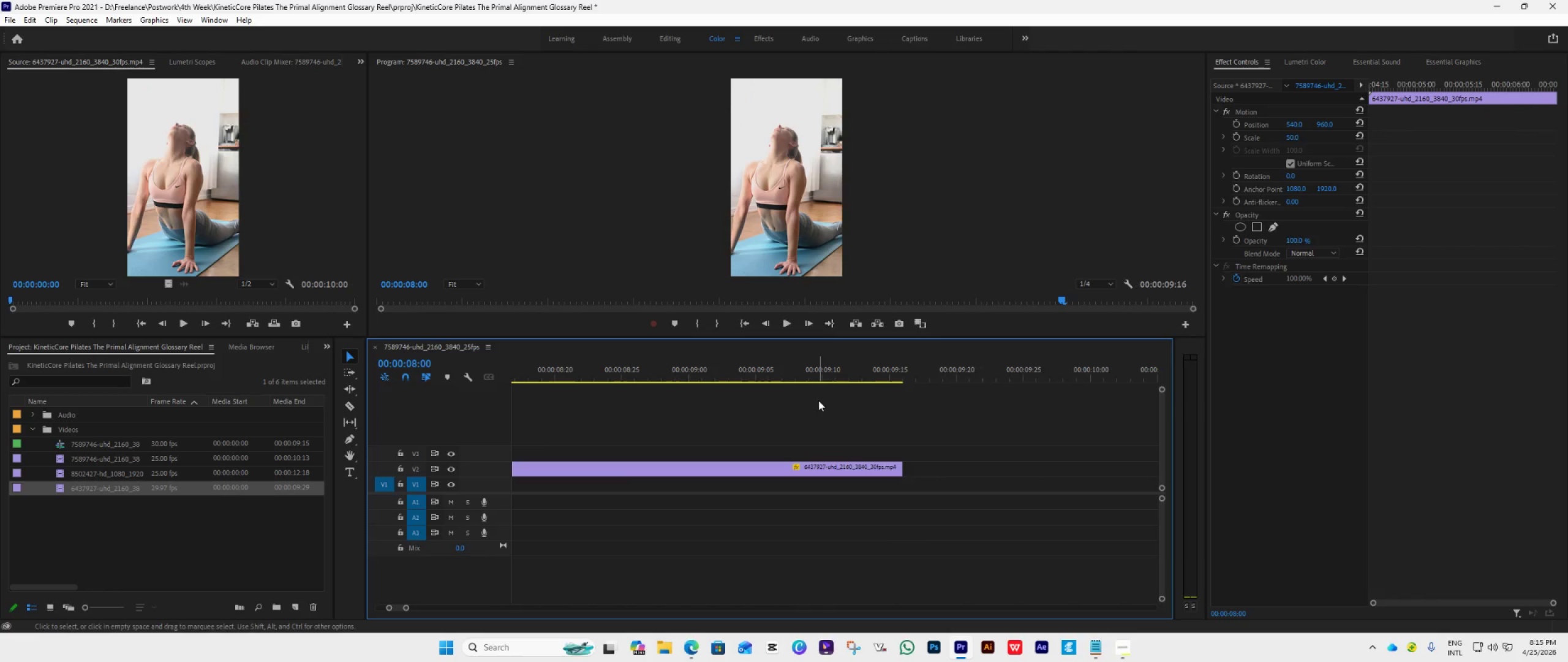 
left_click([835, 377])
 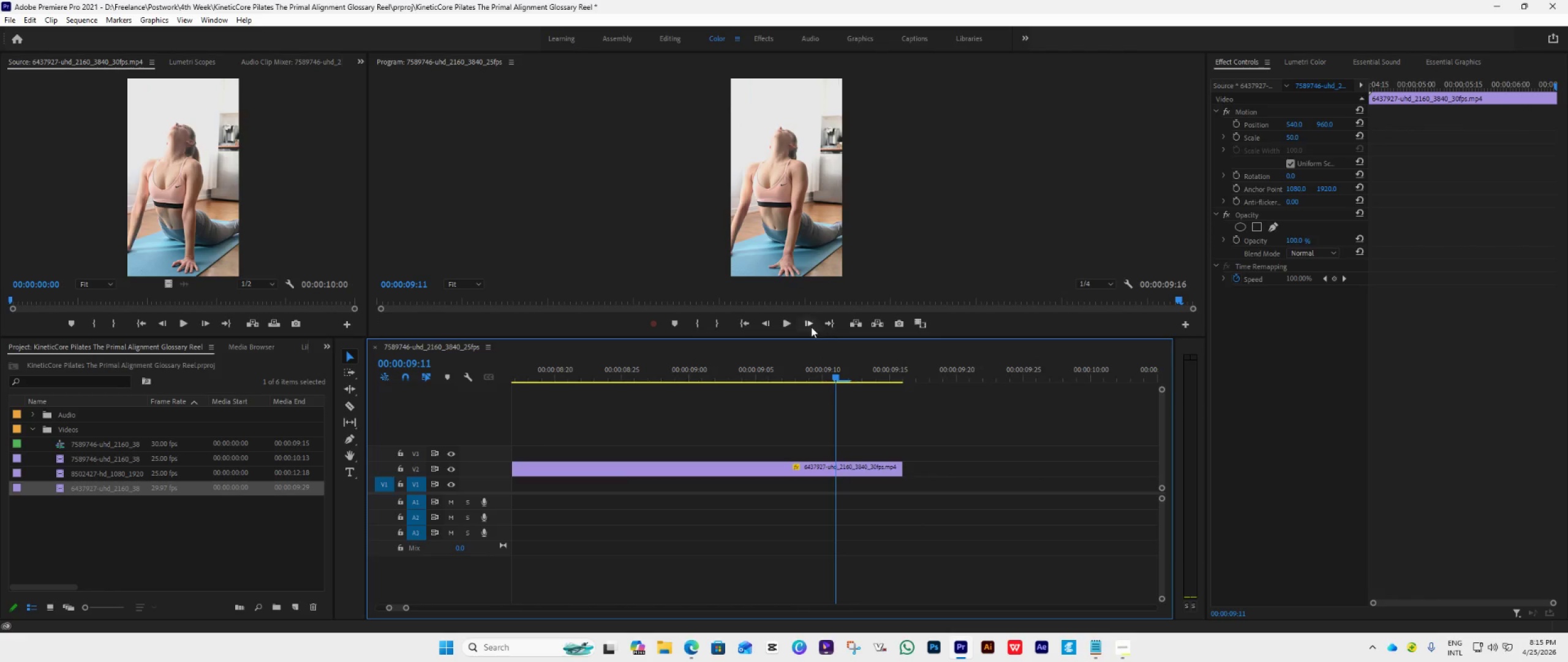 
double_click([808, 322])
 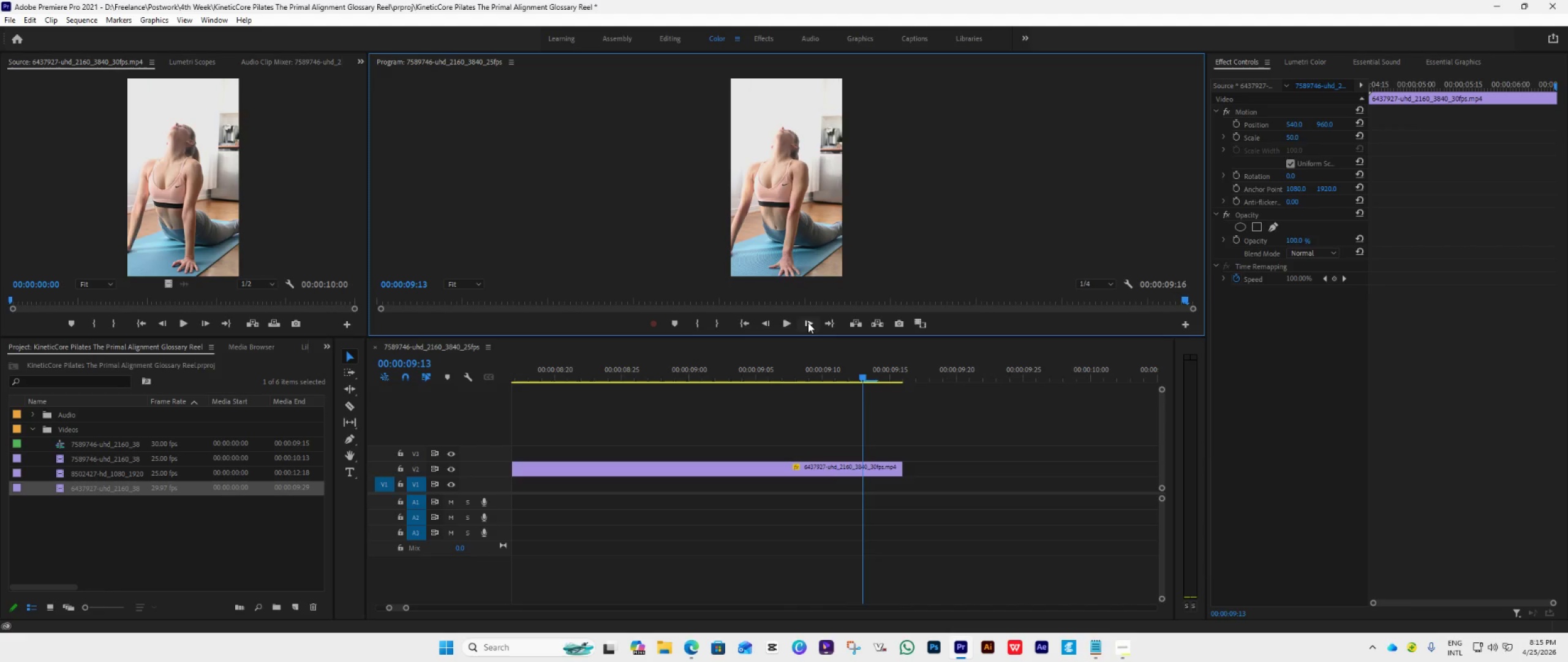 
triple_click([808, 322])
 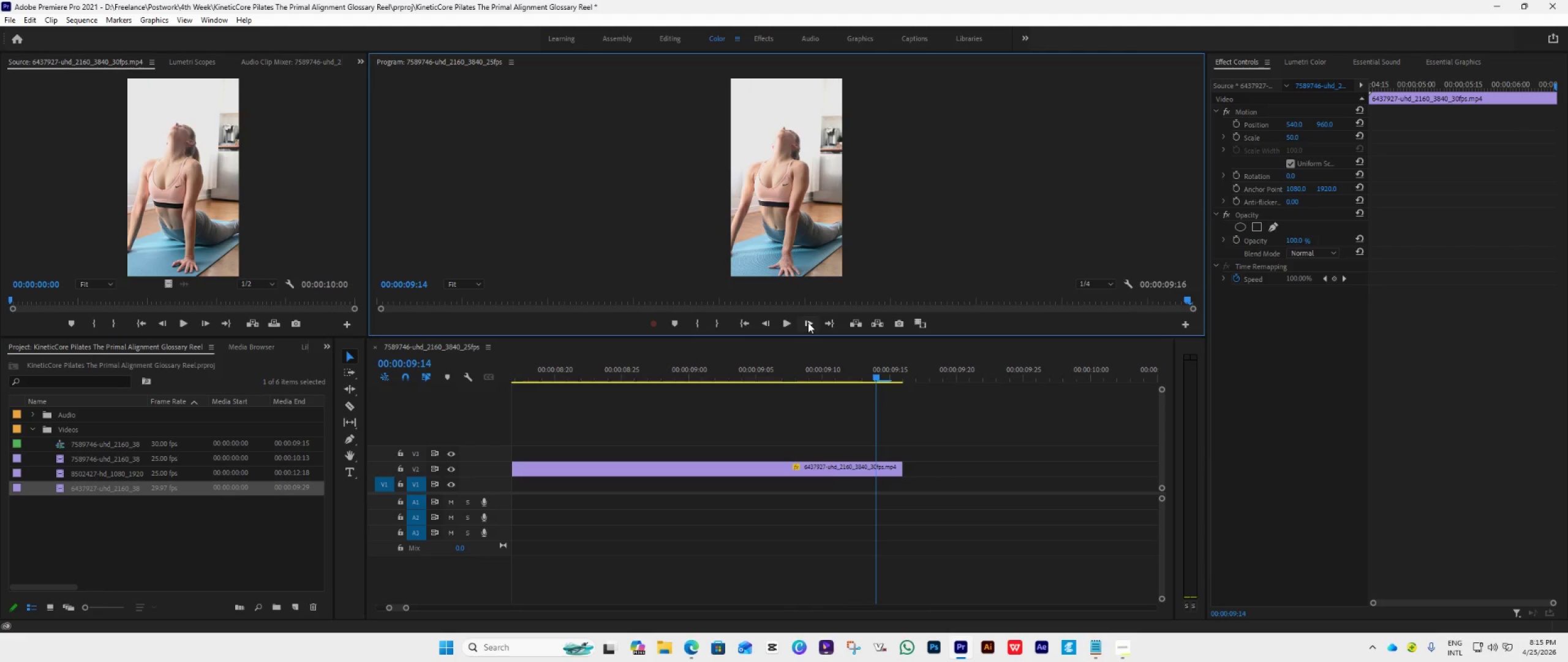 
left_click([808, 322])
 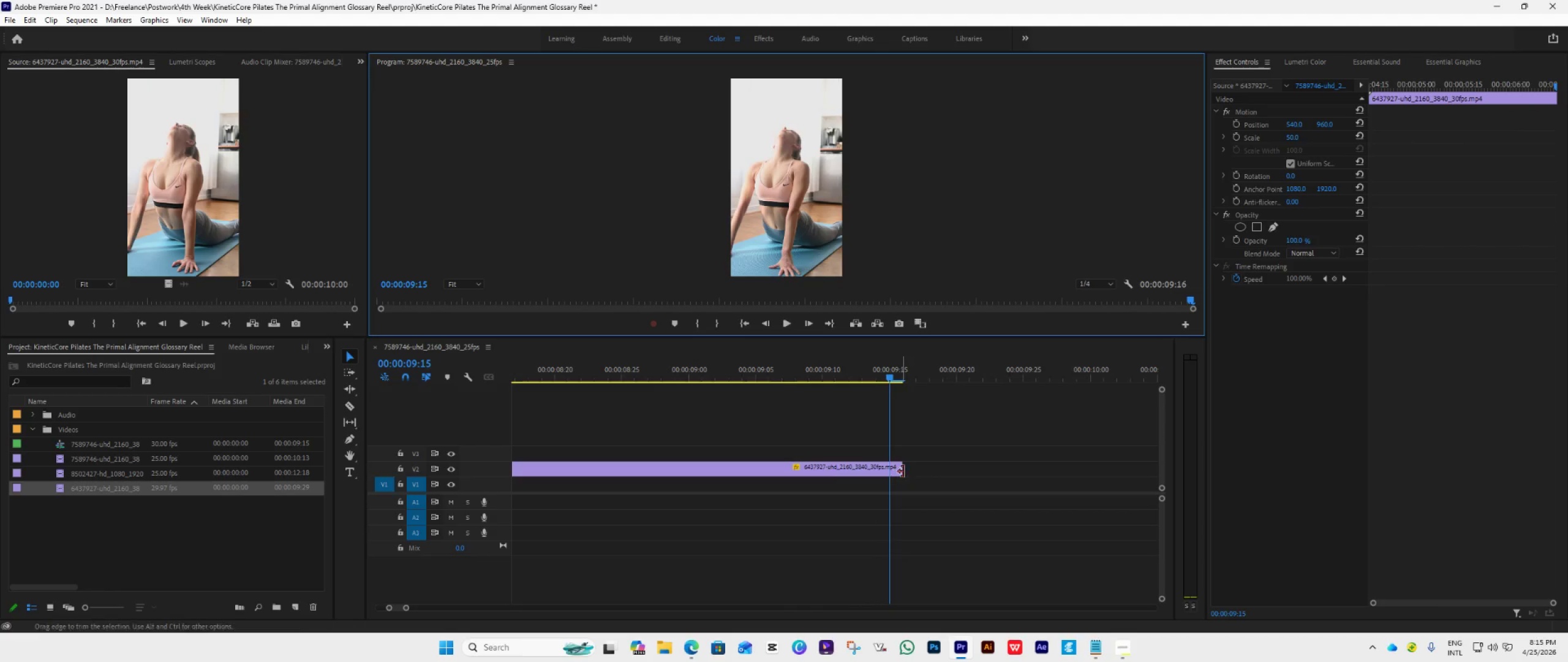 
left_click_drag(start_coordinate=[905, 471], to_coordinate=[886, 479])
 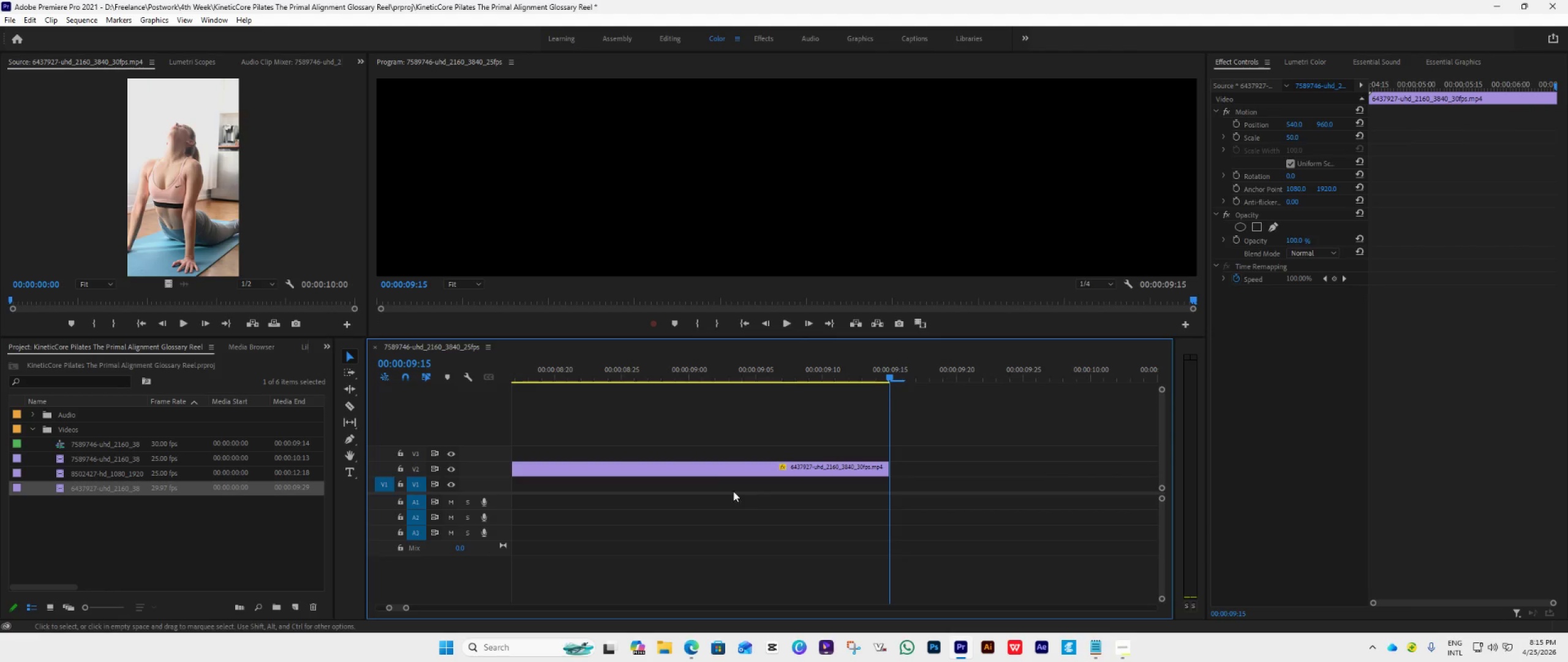 
hold_key(key=AltLeft, duration=0.97)
scroll: coordinate [722, 493], scroll_direction: down, amount: 15.0
 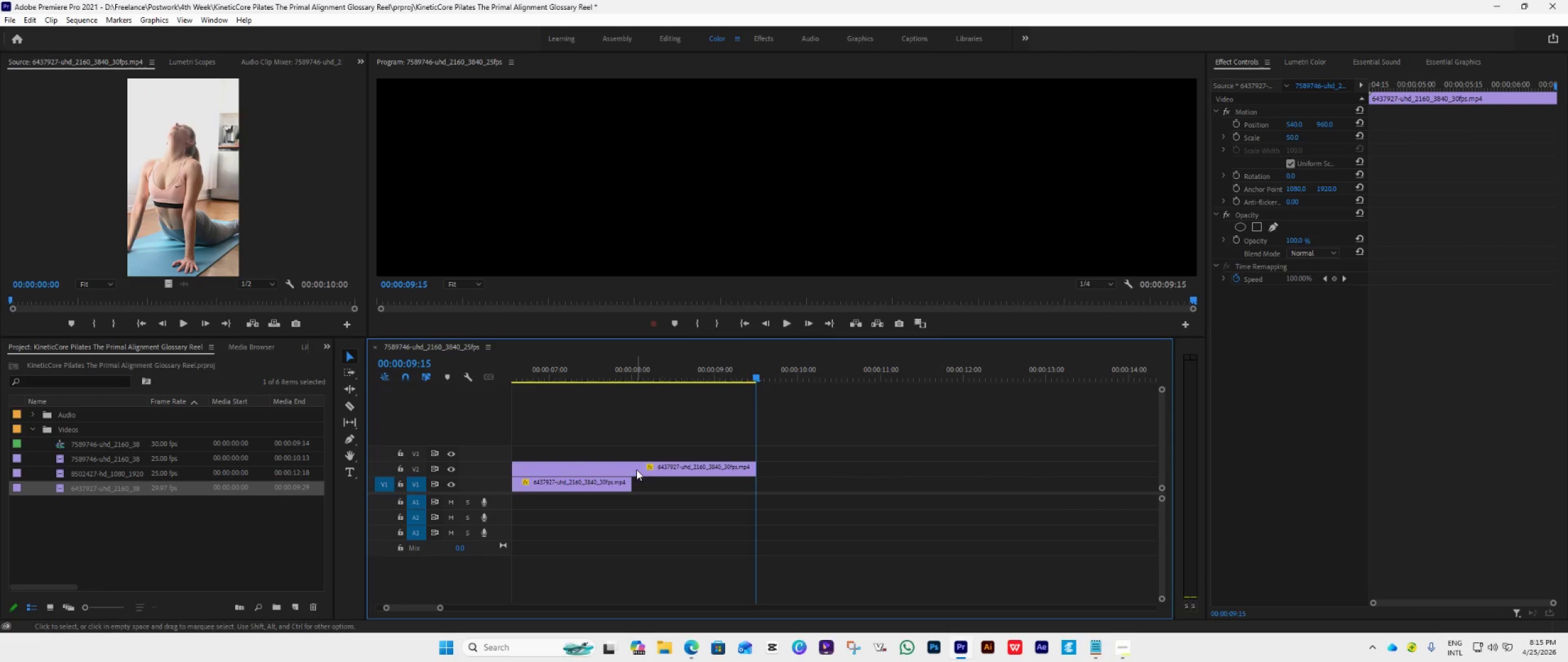 
key(C)
 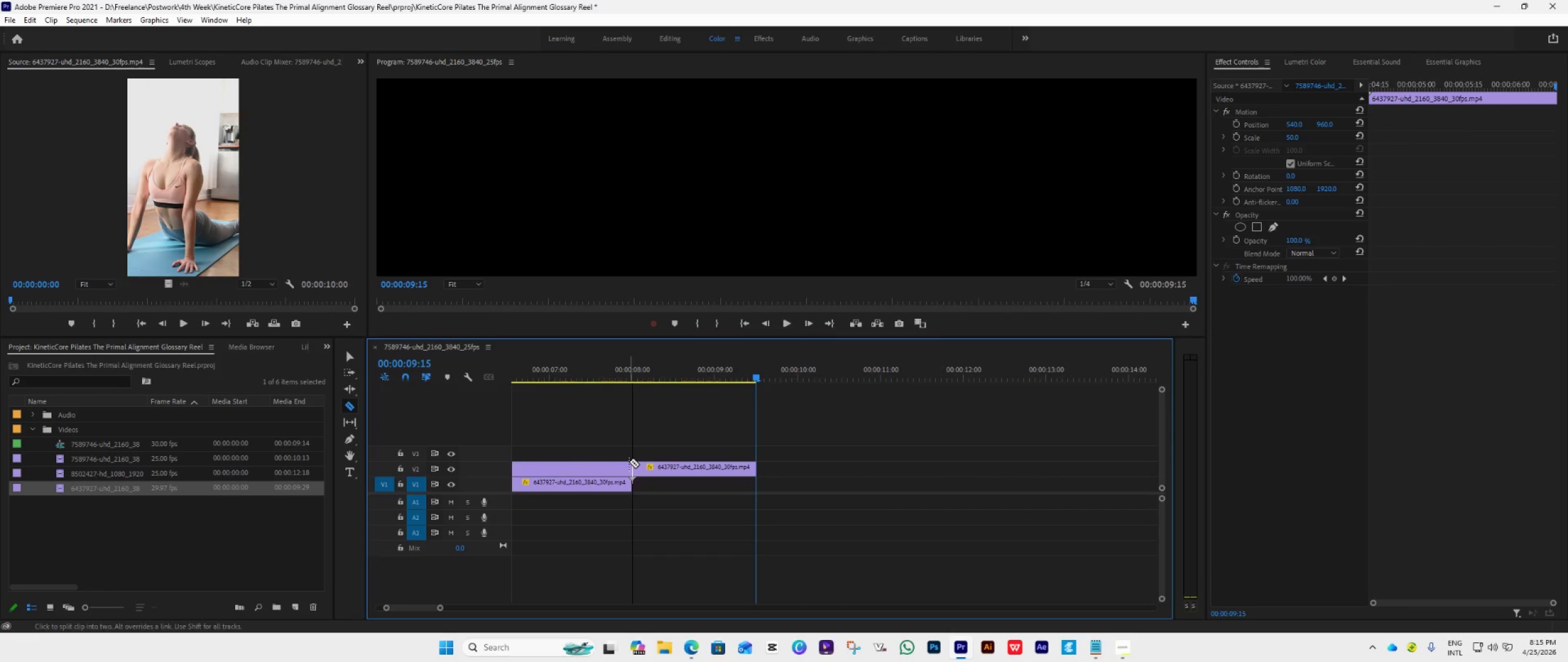 
left_click([629, 462])
 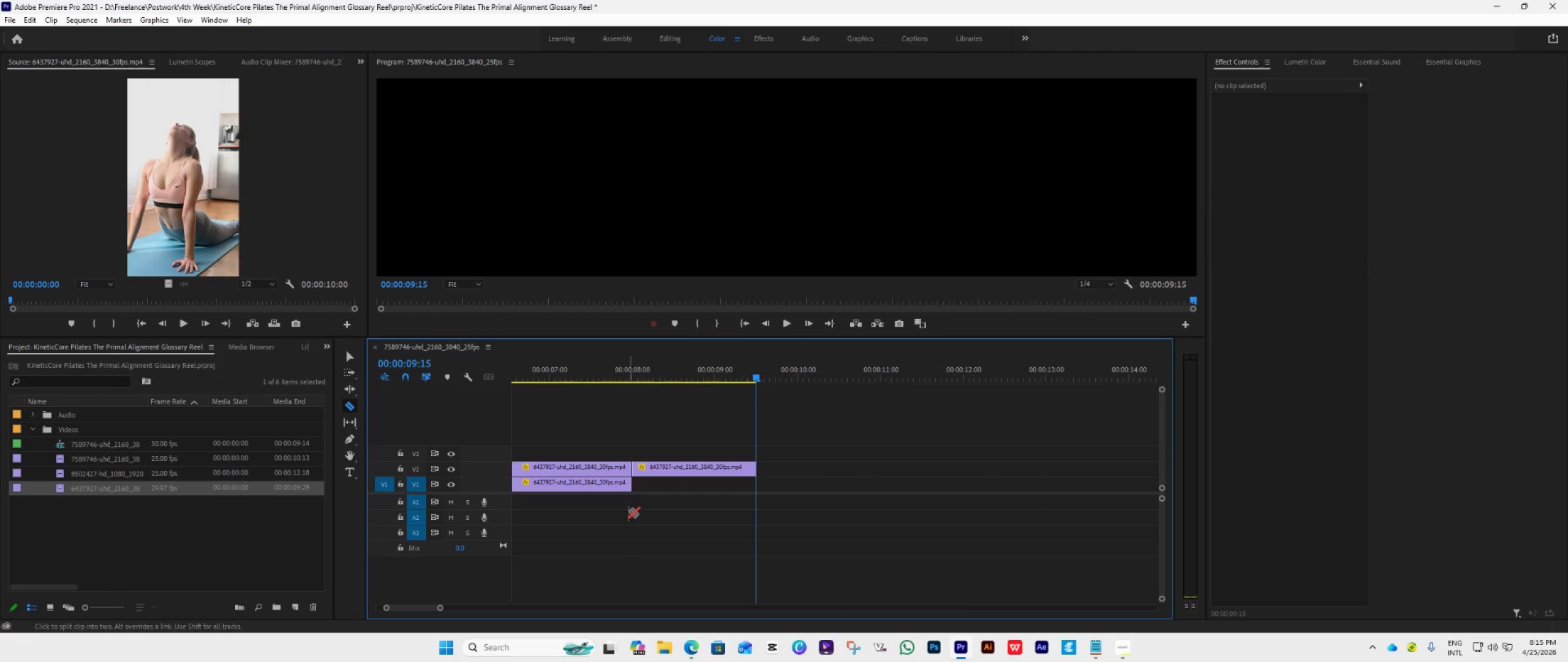 
key(V)
 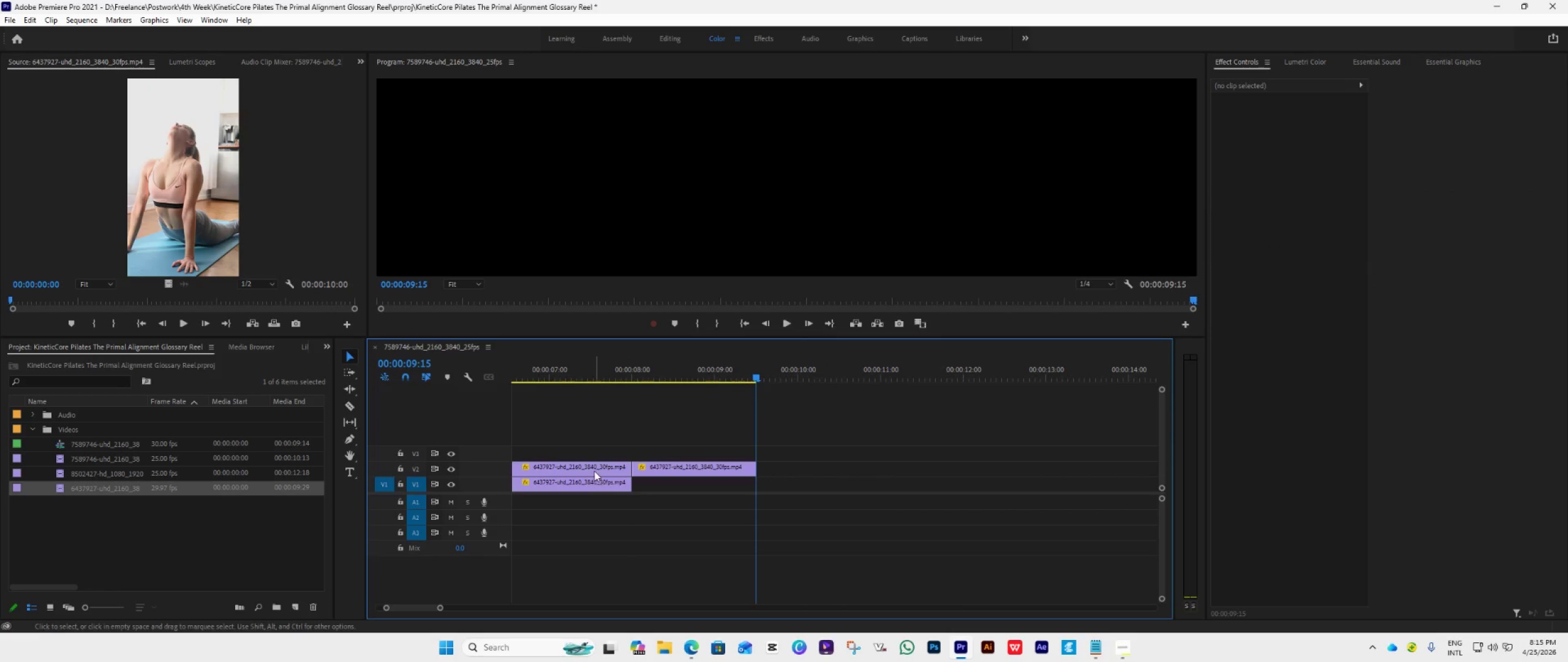 
left_click([594, 469])
 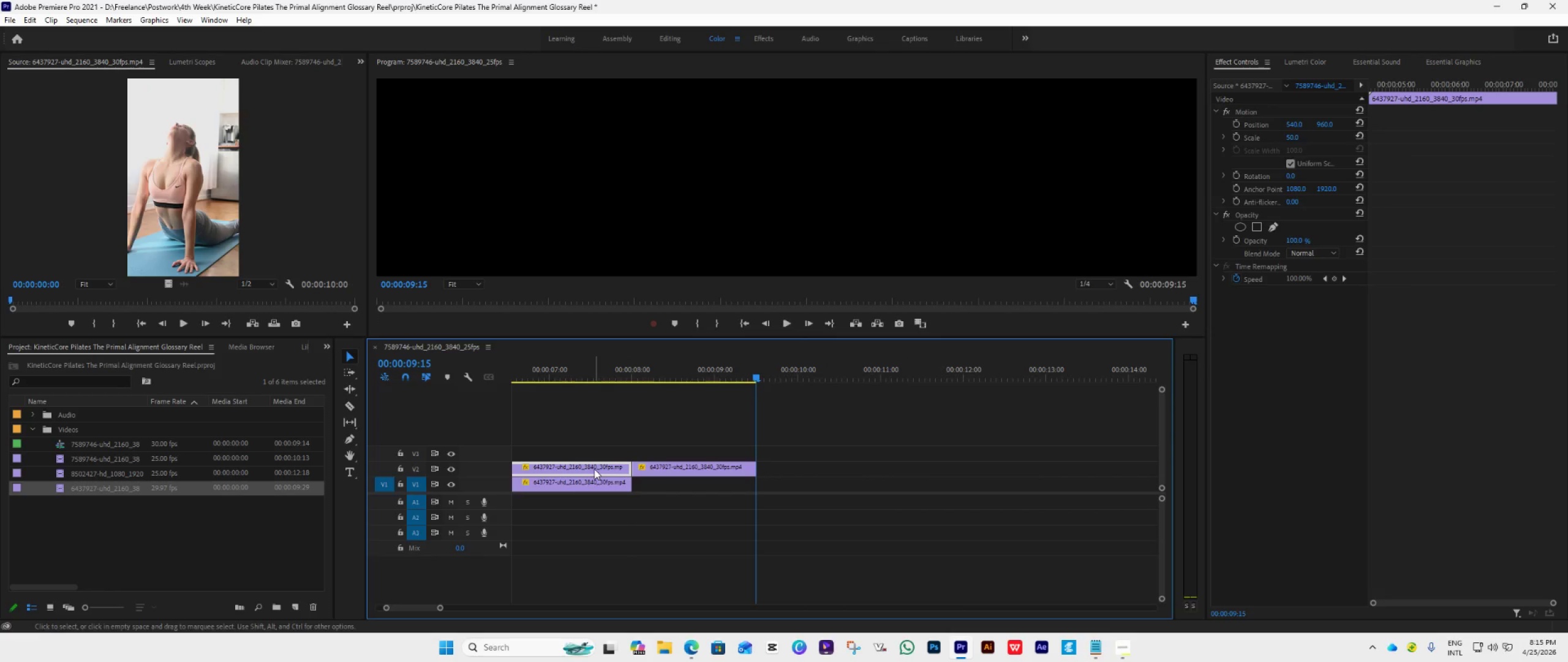 
key(Delete)
 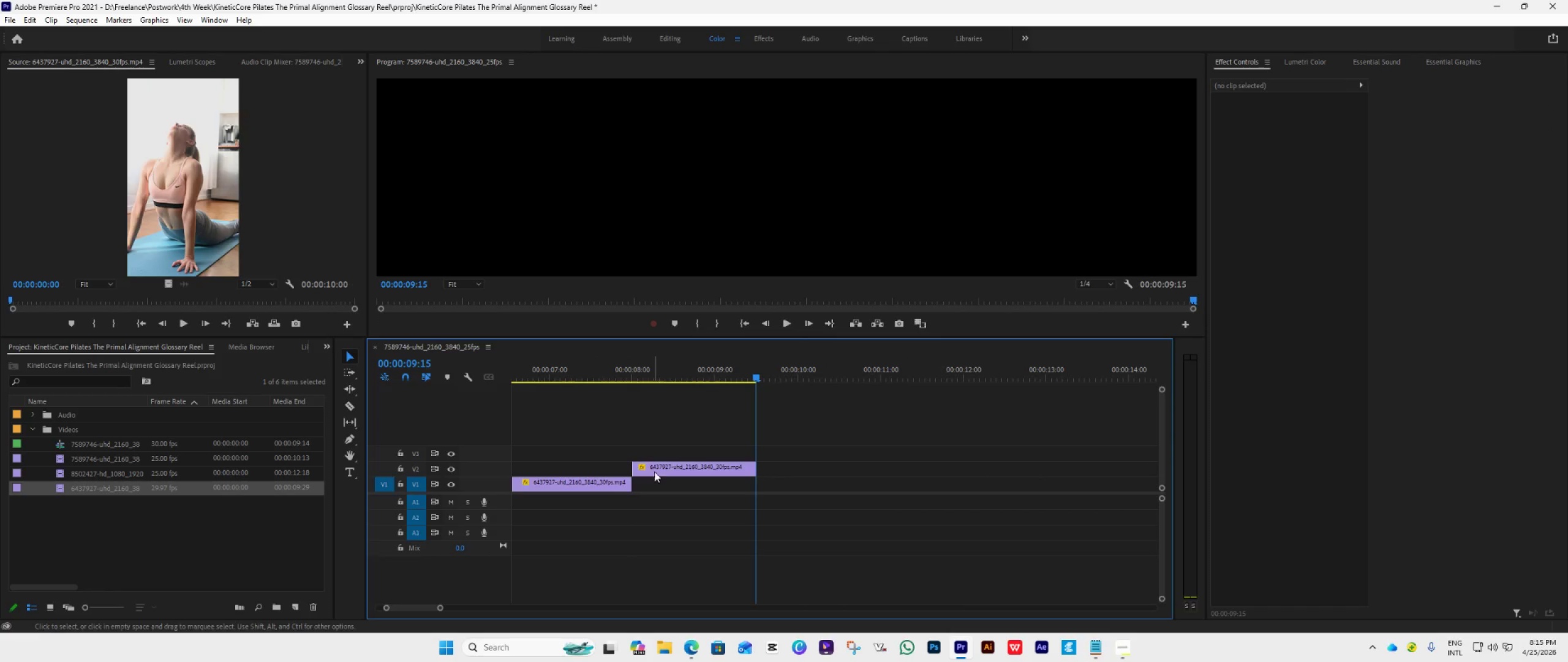 
left_click_drag(start_coordinate=[676, 464], to_coordinate=[674, 487])
 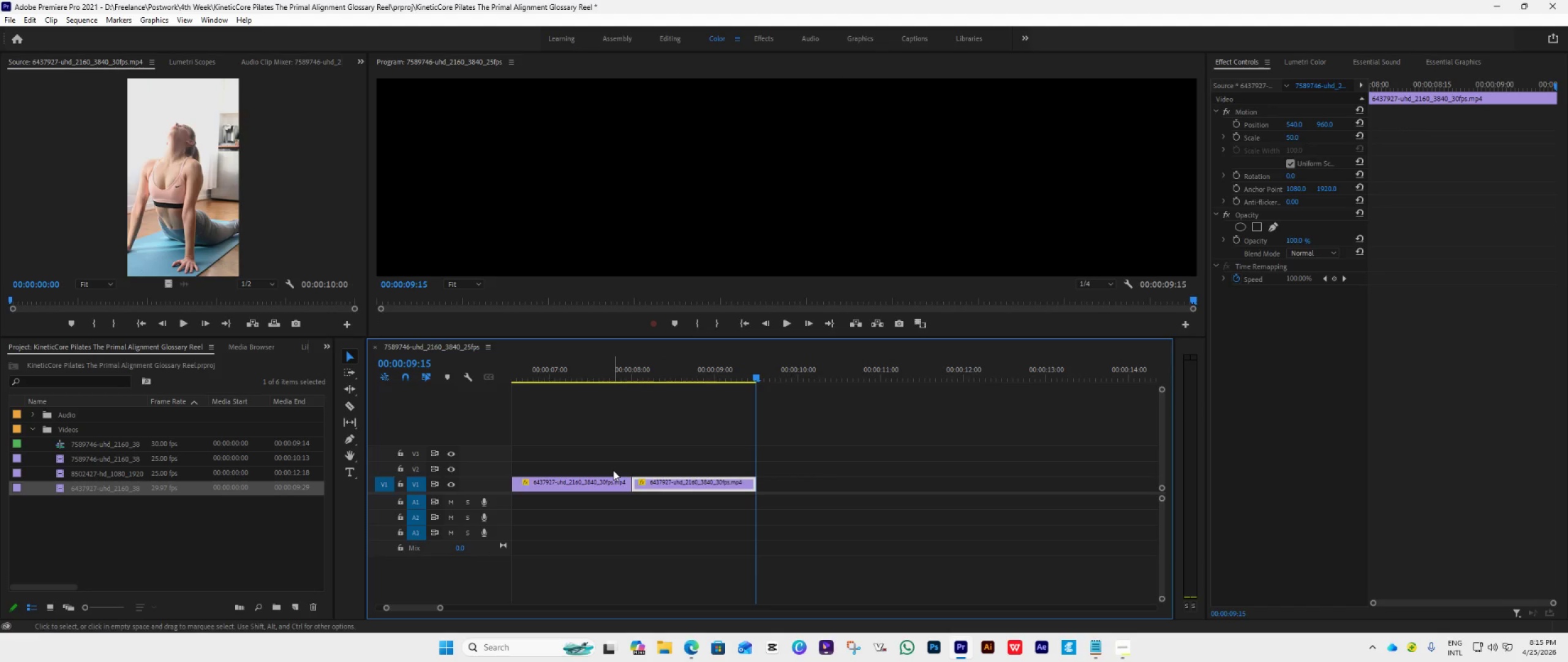 
scroll: coordinate [701, 541], scroll_direction: down, amount: 5.0
 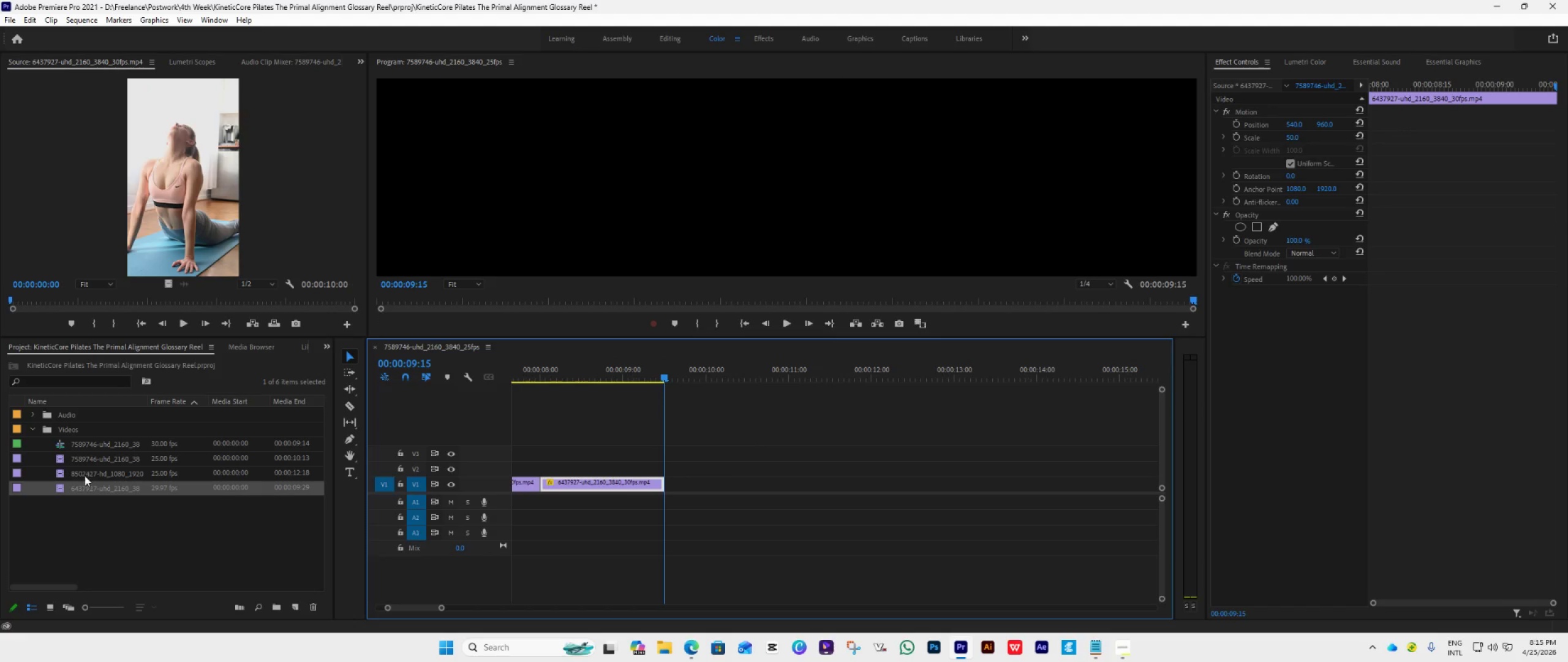 
double_click([57, 471])
 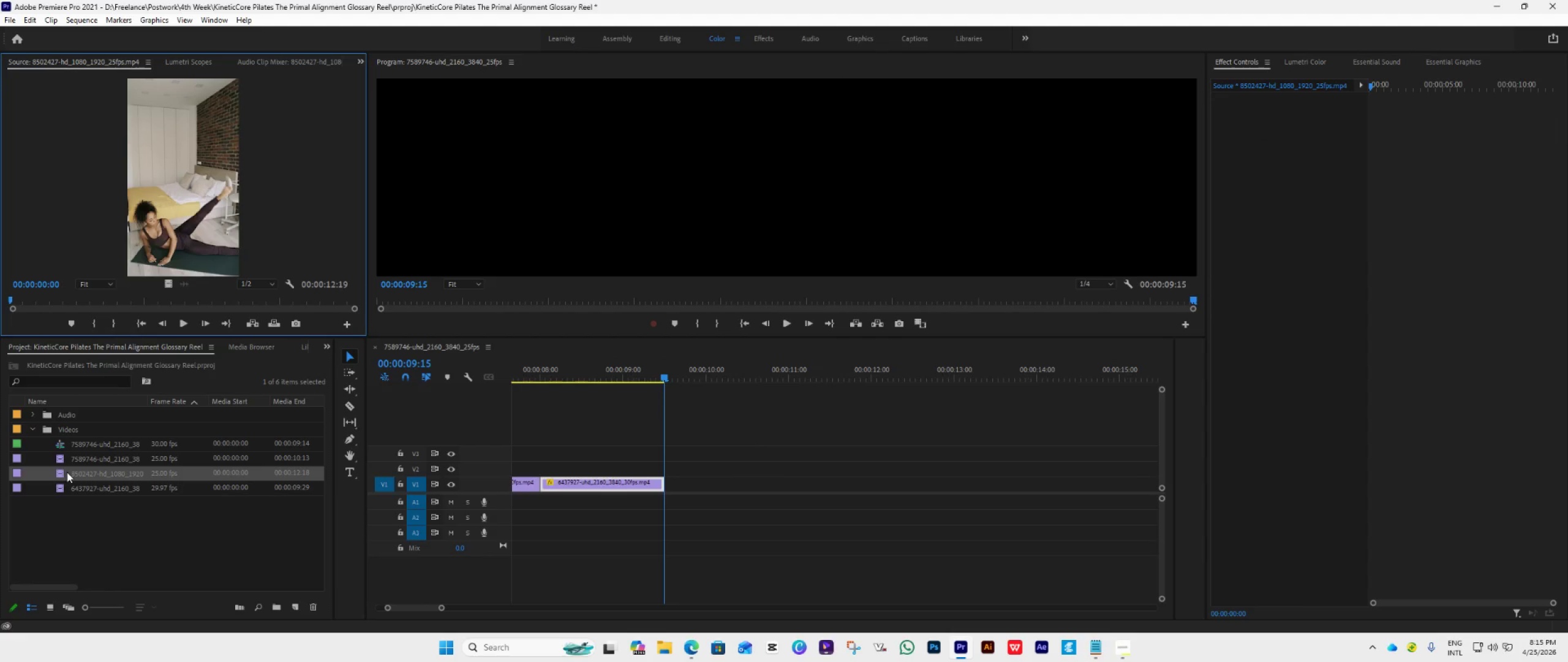 
left_click_drag(start_coordinate=[67, 472], to_coordinate=[668, 479])
 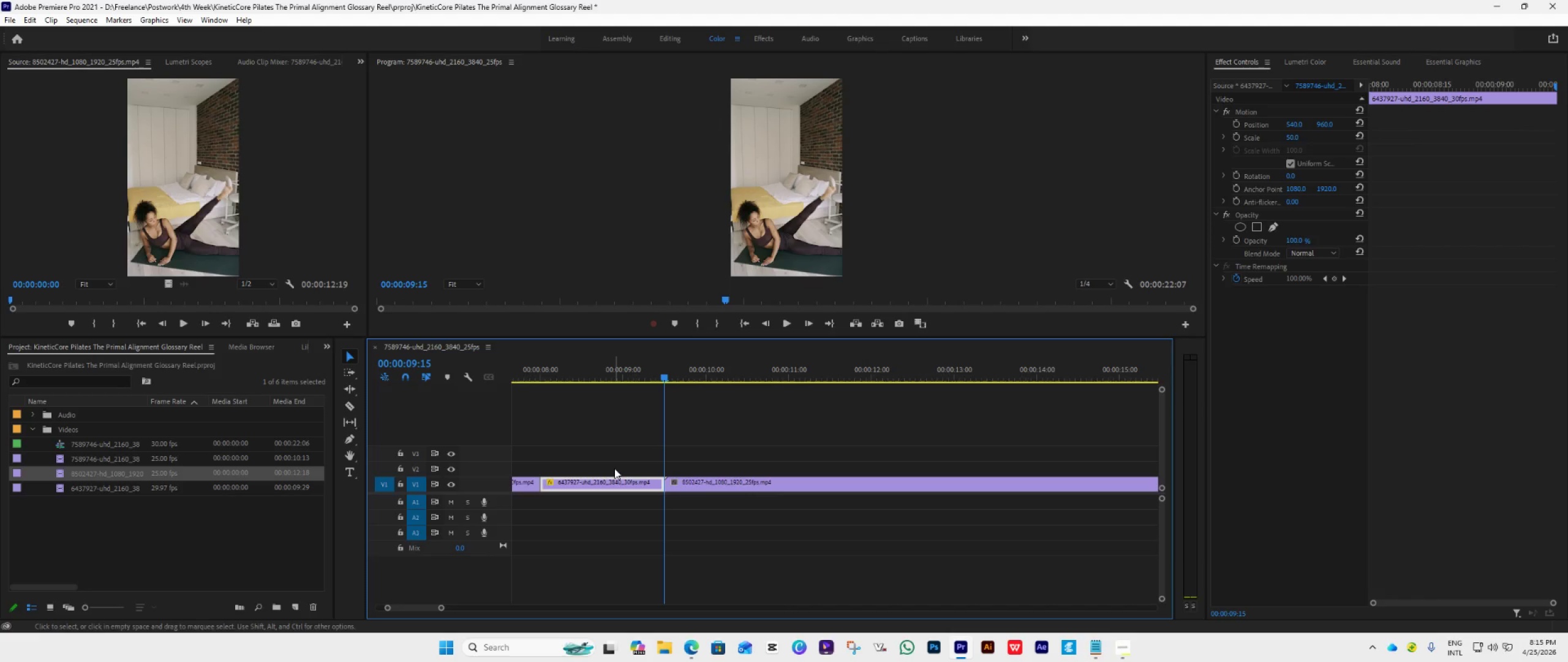 
hold_key(key=AltLeft, duration=0.31)
scroll: coordinate [614, 468], scroll_direction: down, amount: 10.0
 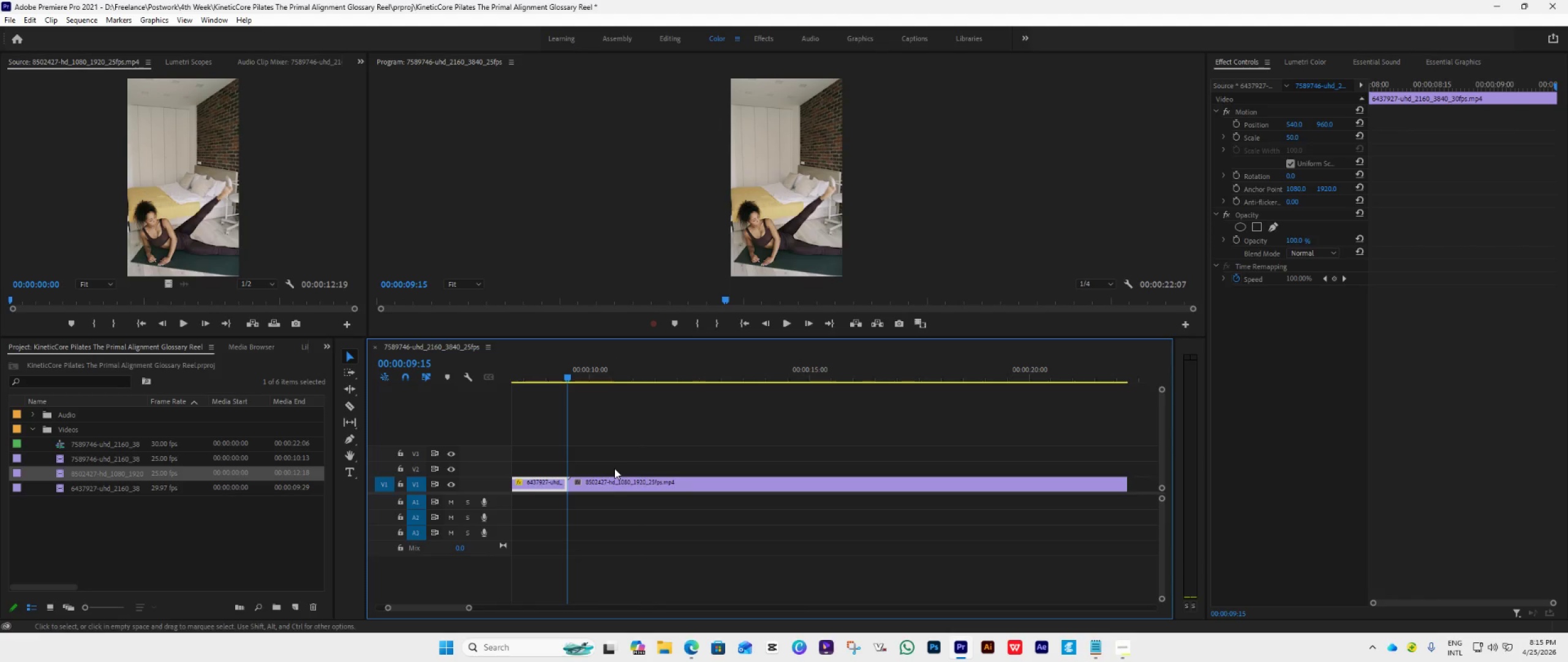 
hold_key(key=AltLeft, duration=0.44)
scroll: coordinate [614, 468], scroll_direction: up, amount: 22.0
 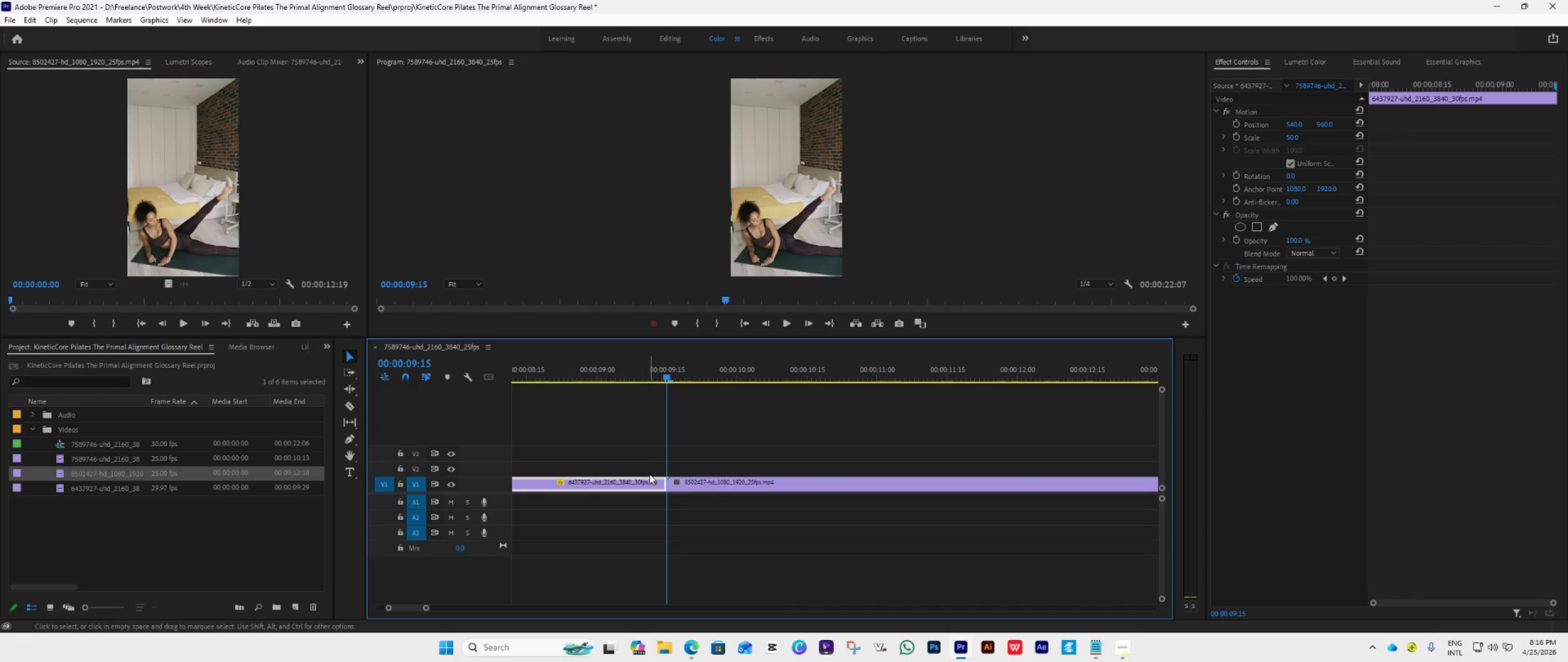 
hold_key(key=AltLeft, duration=0.47)
scroll: coordinate [737, 479], scroll_direction: up, amount: 7.0
 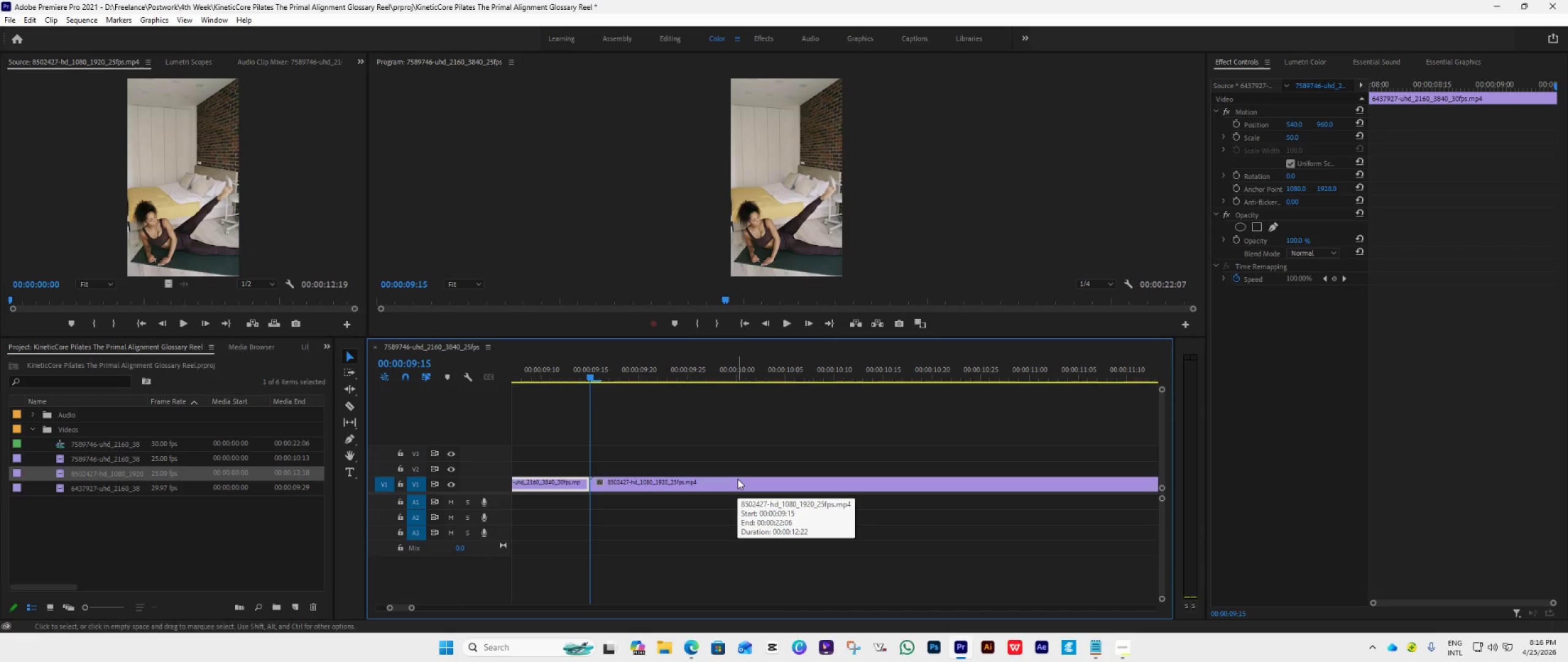 
wait(9.77)
 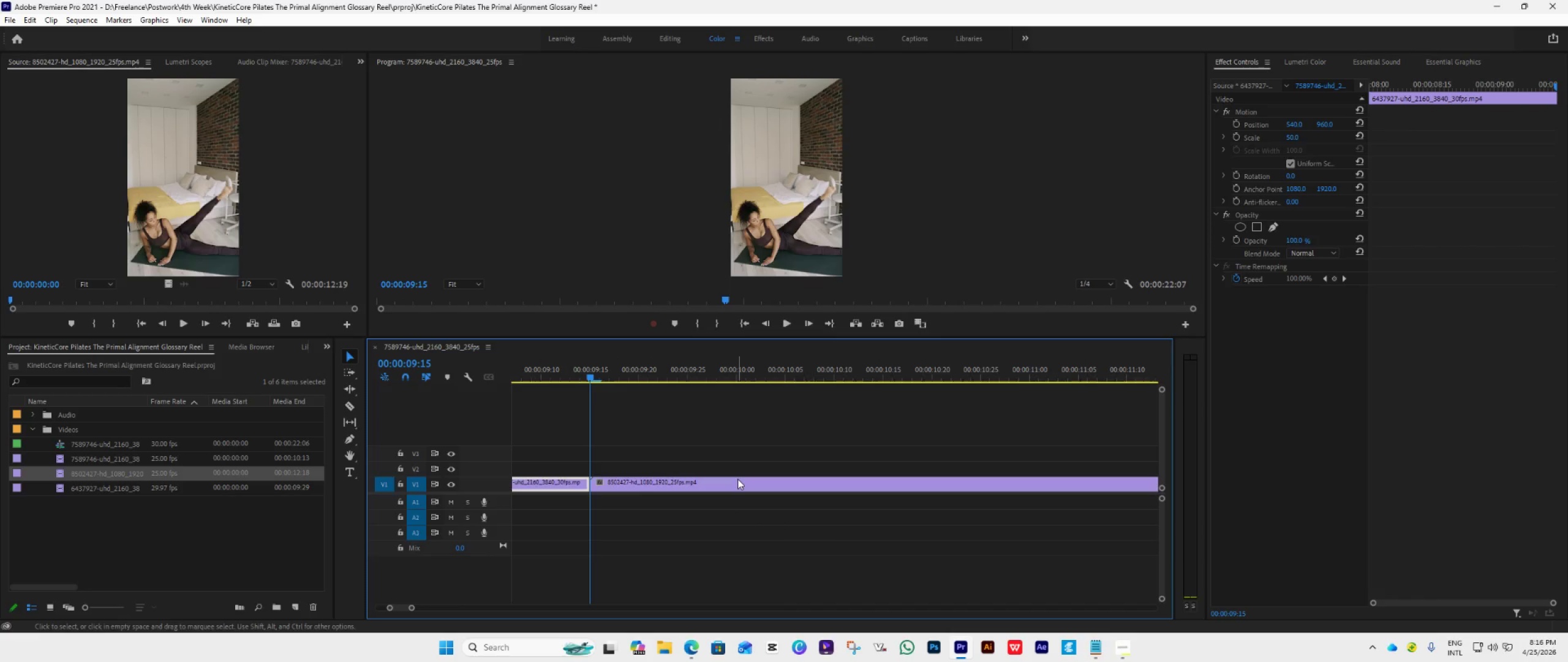 
hold_key(key=AltLeft, duration=0.56)
scroll: coordinate [737, 479], scroll_direction: up, amount: 2.0
 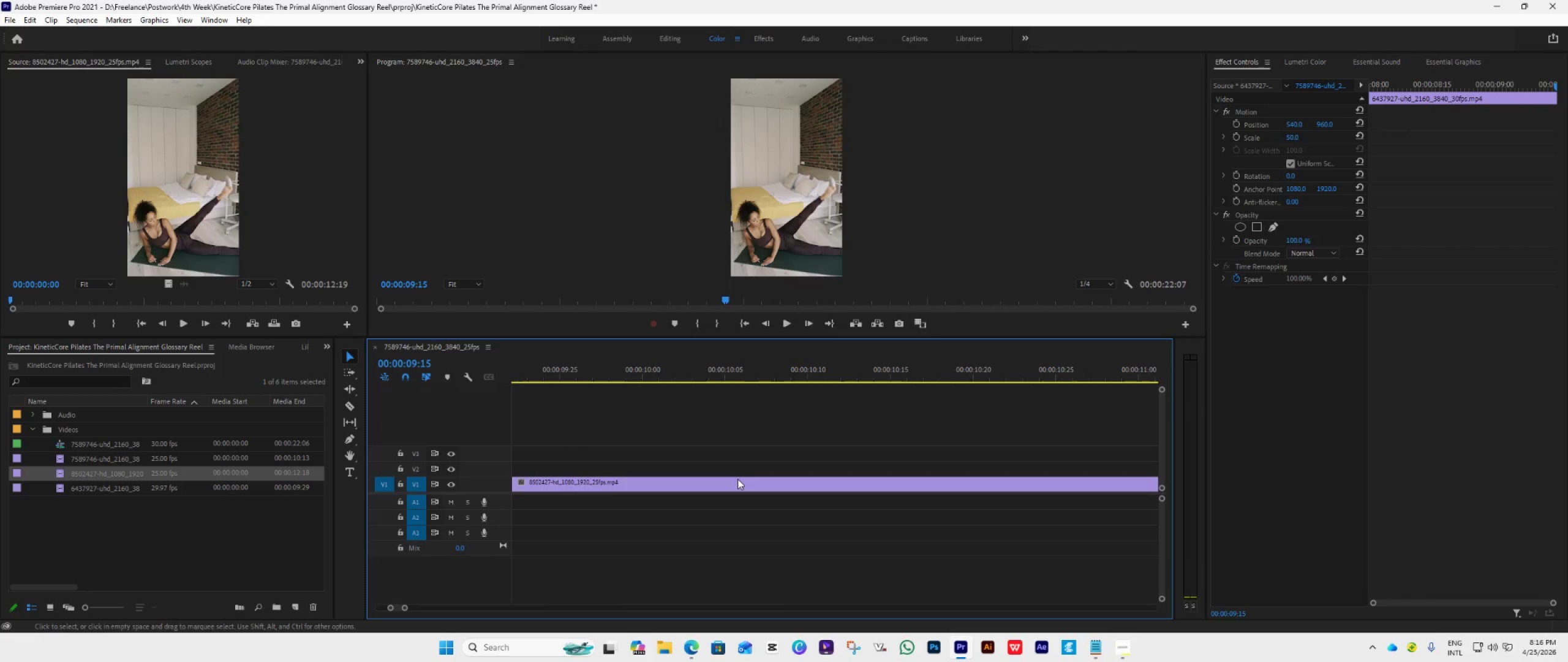 
scroll: coordinate [737, 479], scroll_direction: down, amount: 17.0
 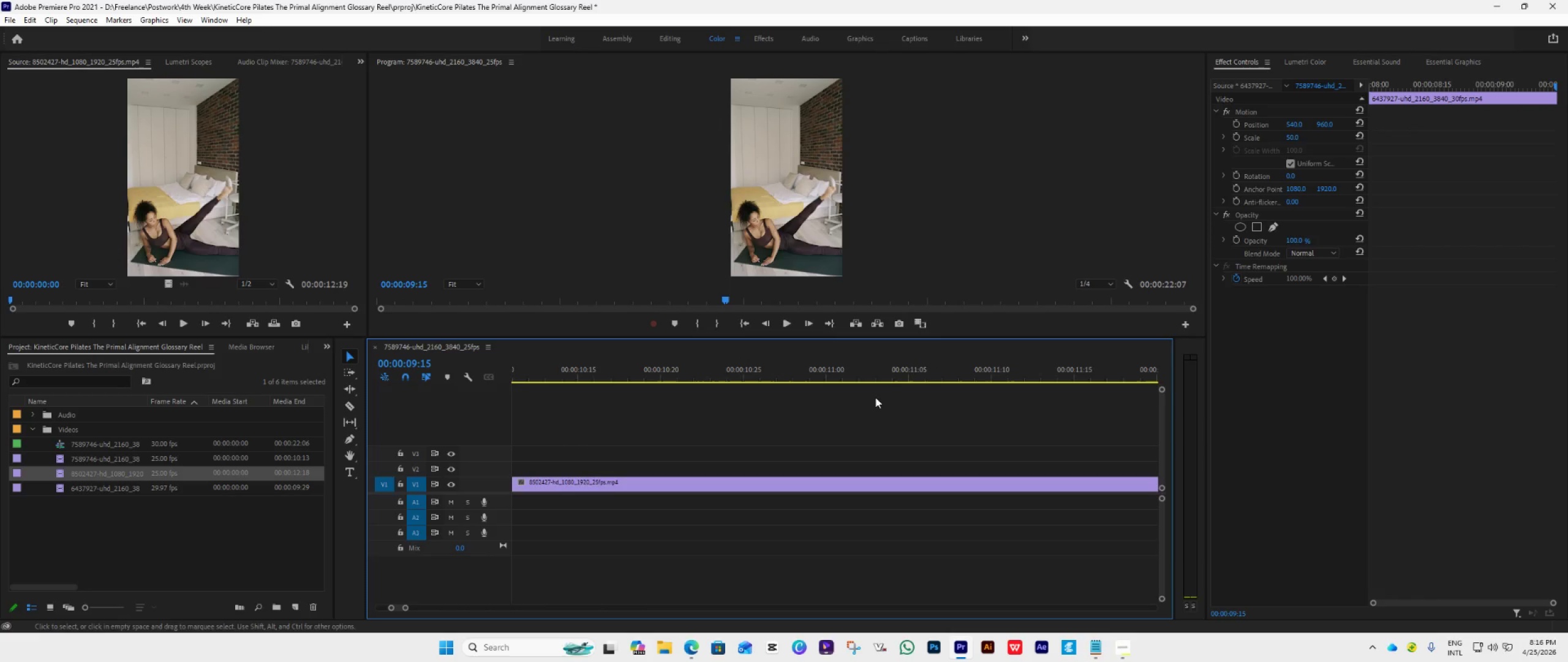 
left_click([900, 379])
 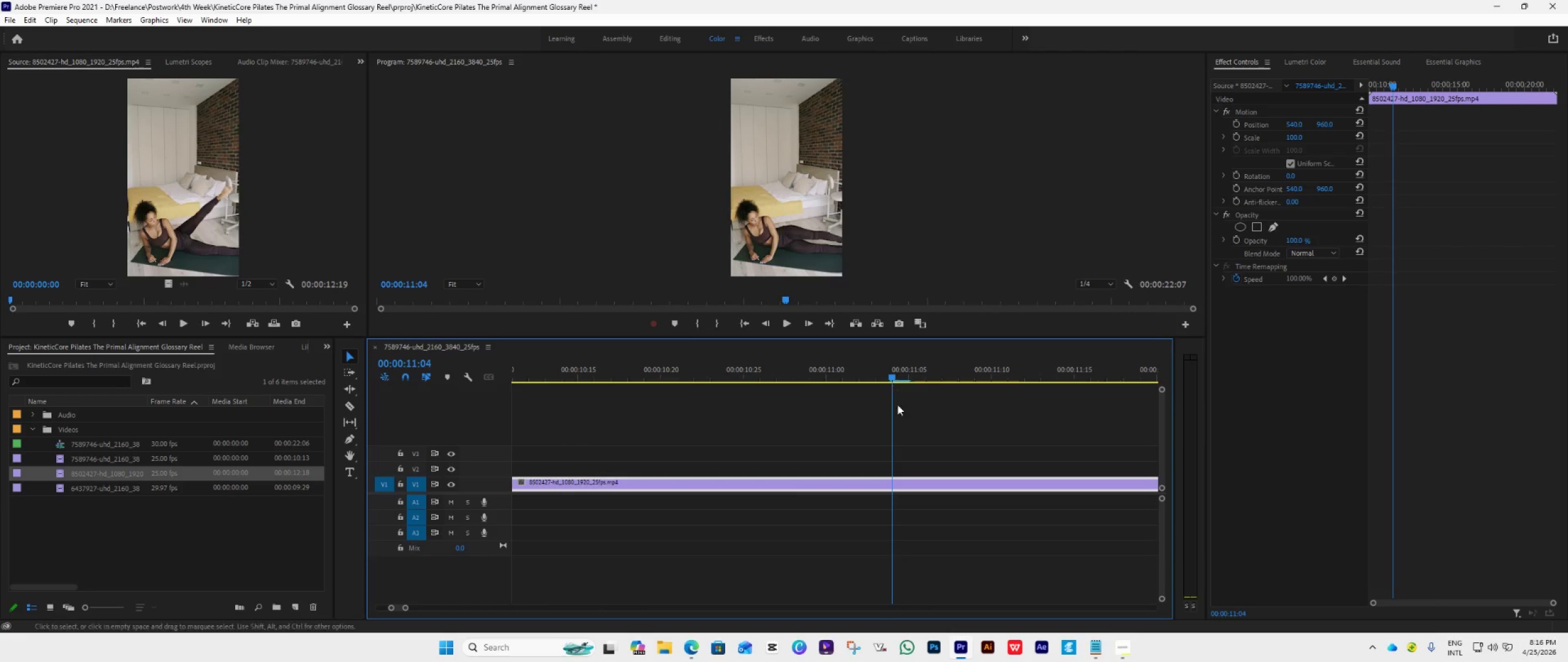 
scroll: coordinate [913, 429], scroll_direction: down, amount: 4.0
 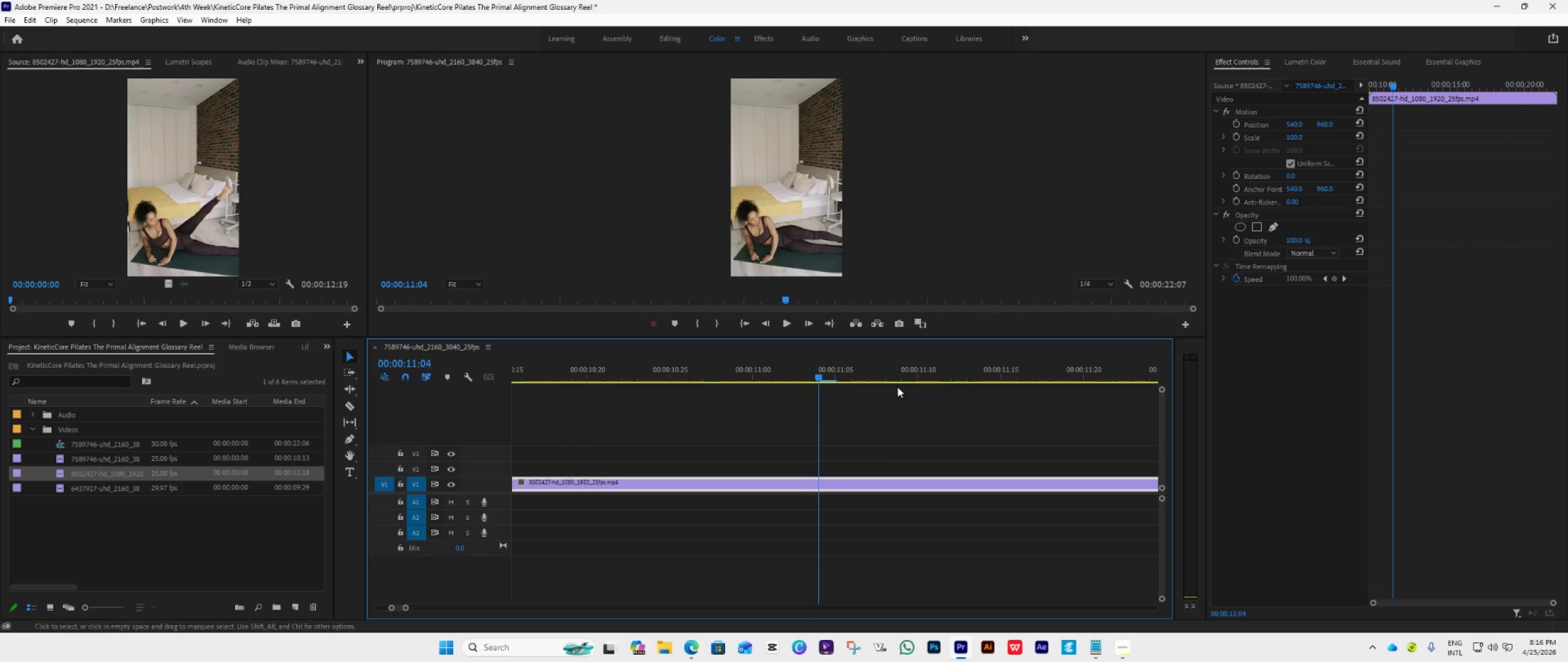 
left_click([888, 376])
 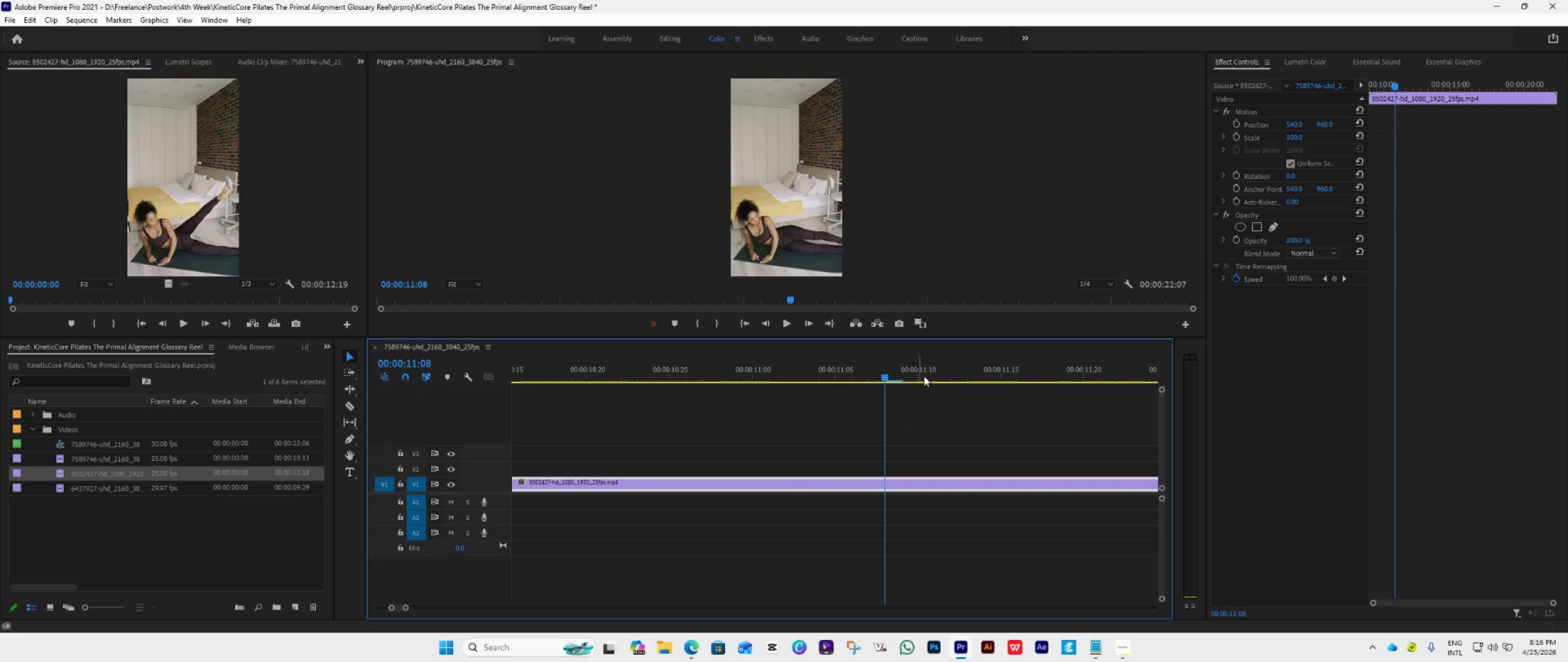 
left_click([924, 376])
 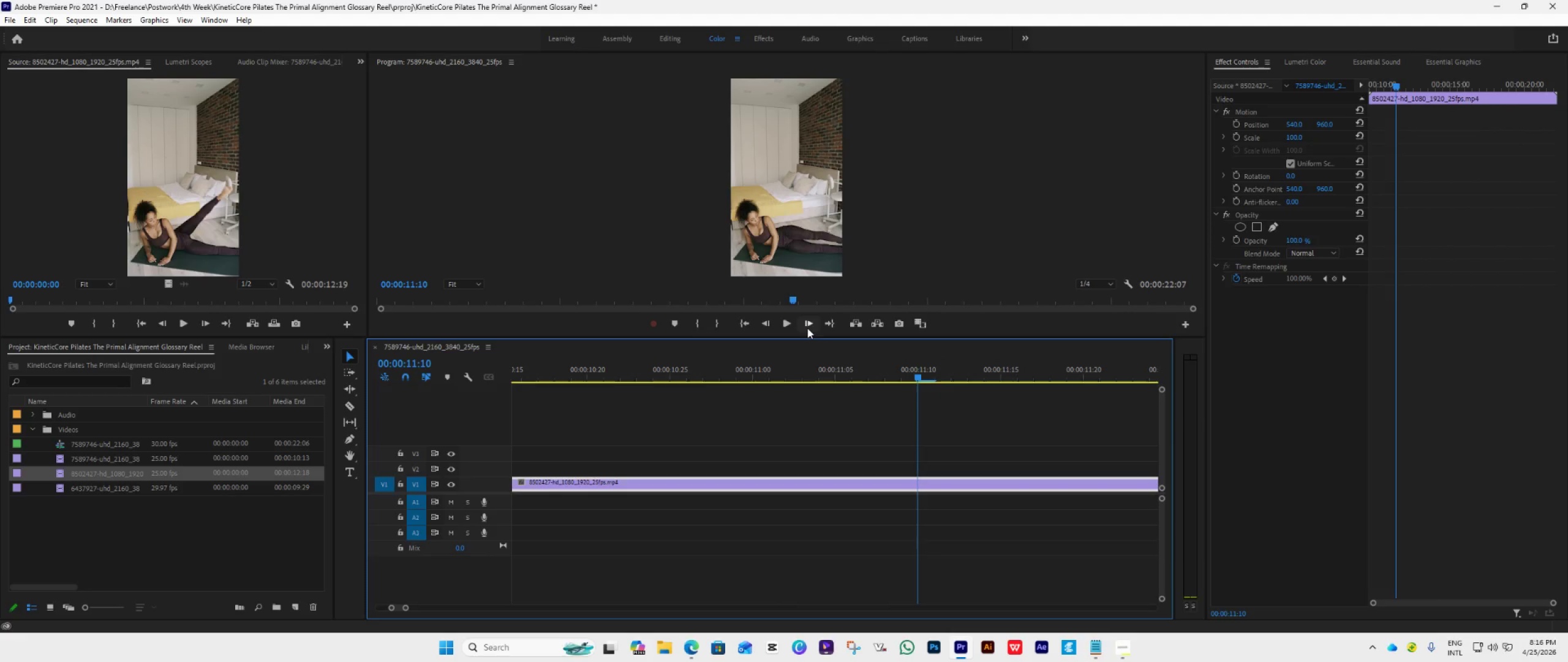 
double_click([807, 328])
 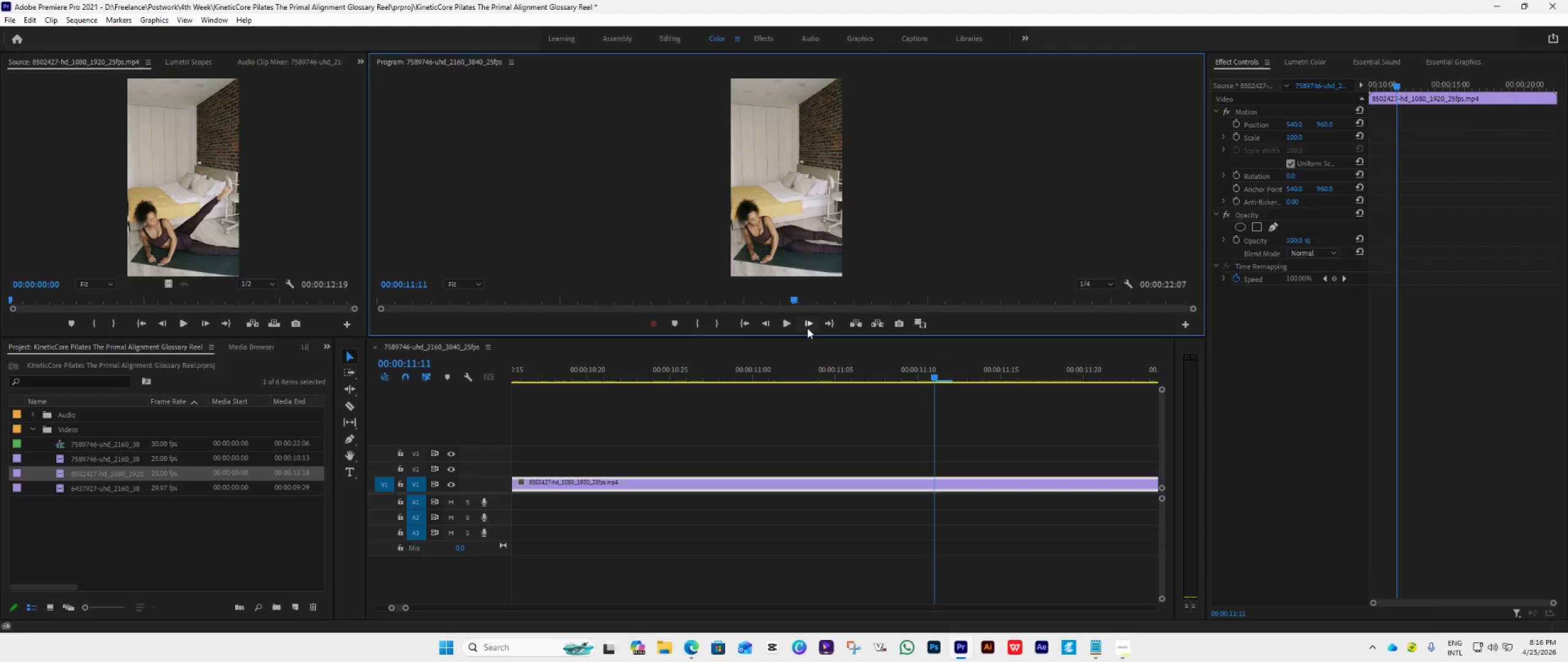 
triple_click([807, 328])
 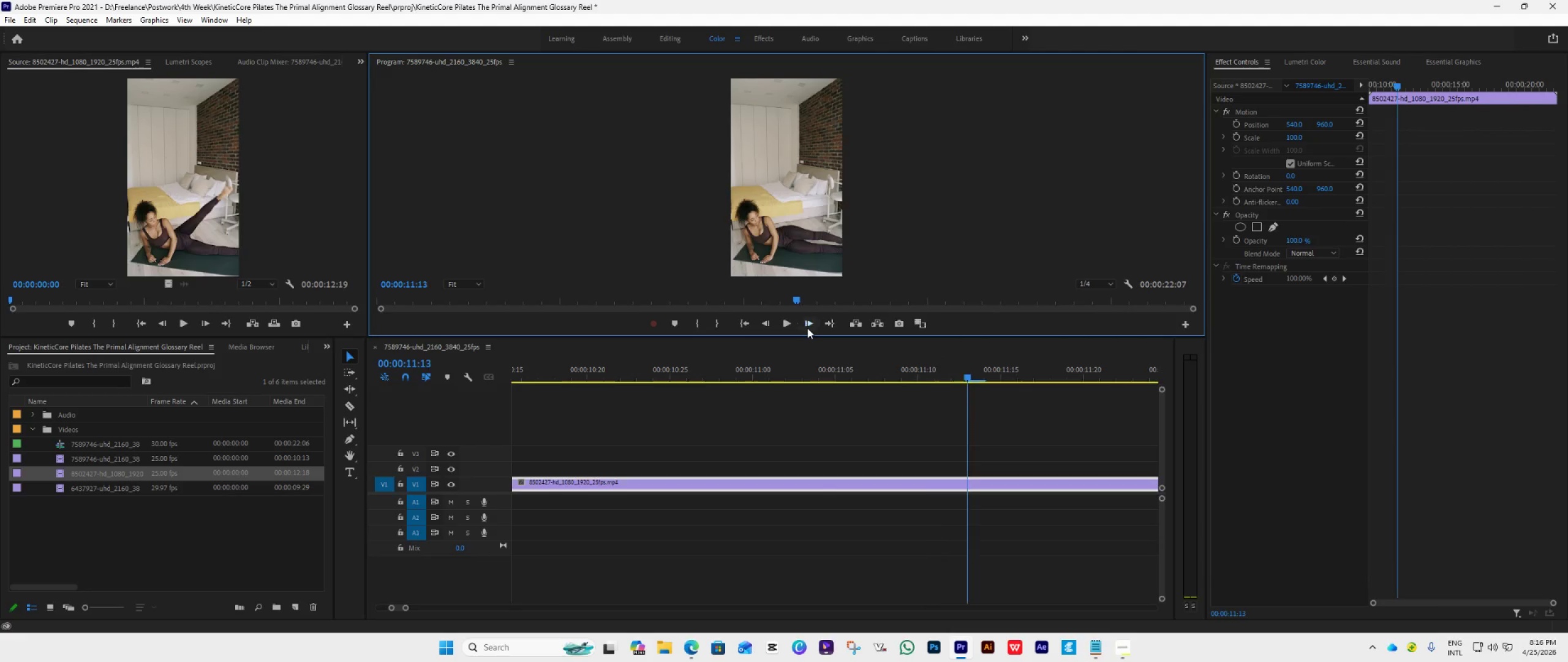 
triple_click([807, 328])
 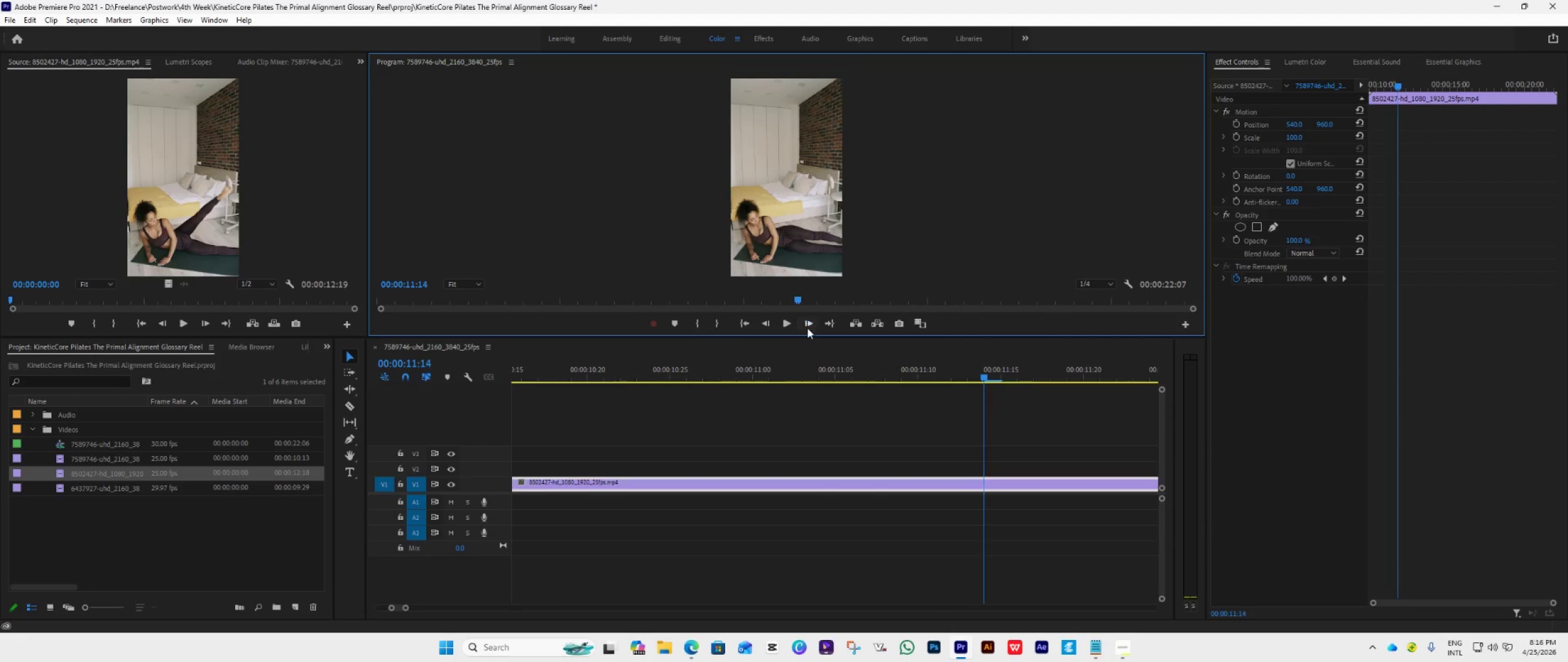 
triple_click([807, 328])
 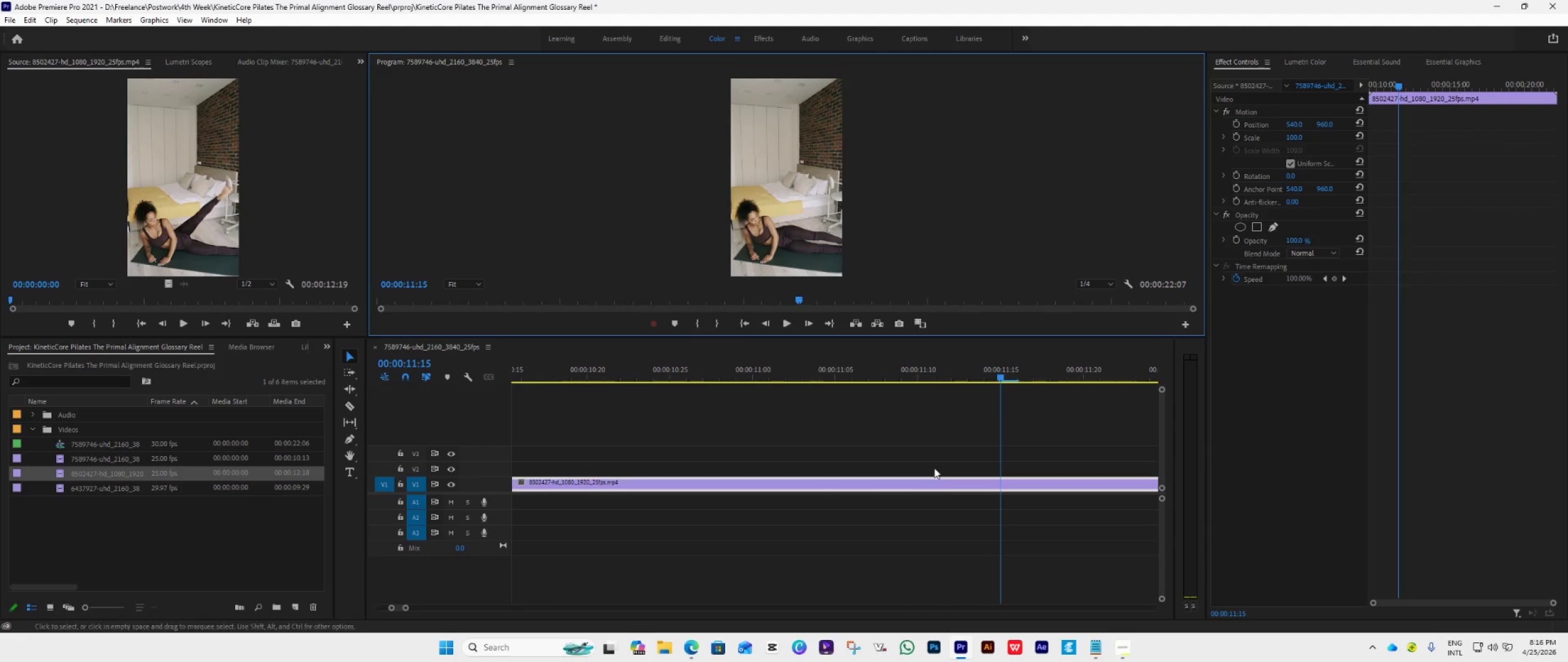 
scroll: coordinate [935, 514], scroll_direction: down, amount: 13.0
 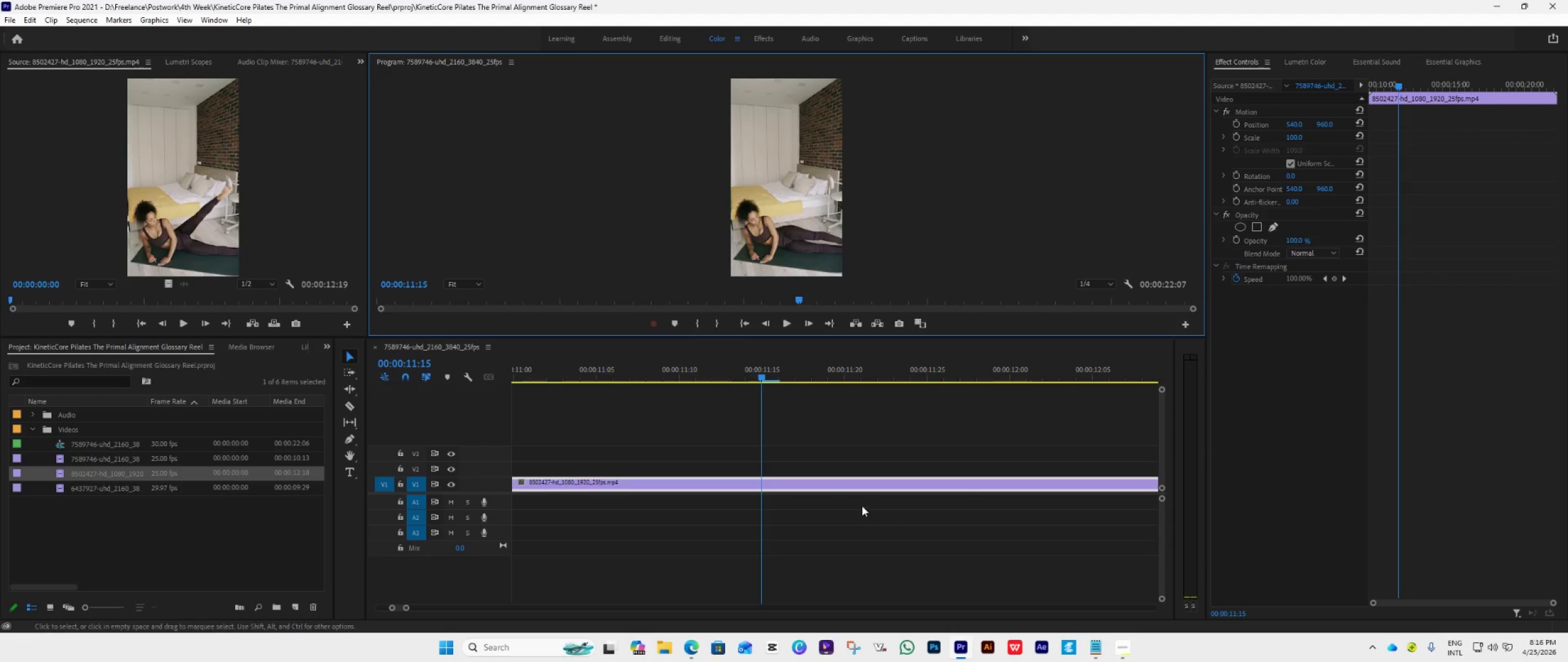 
key(C)
 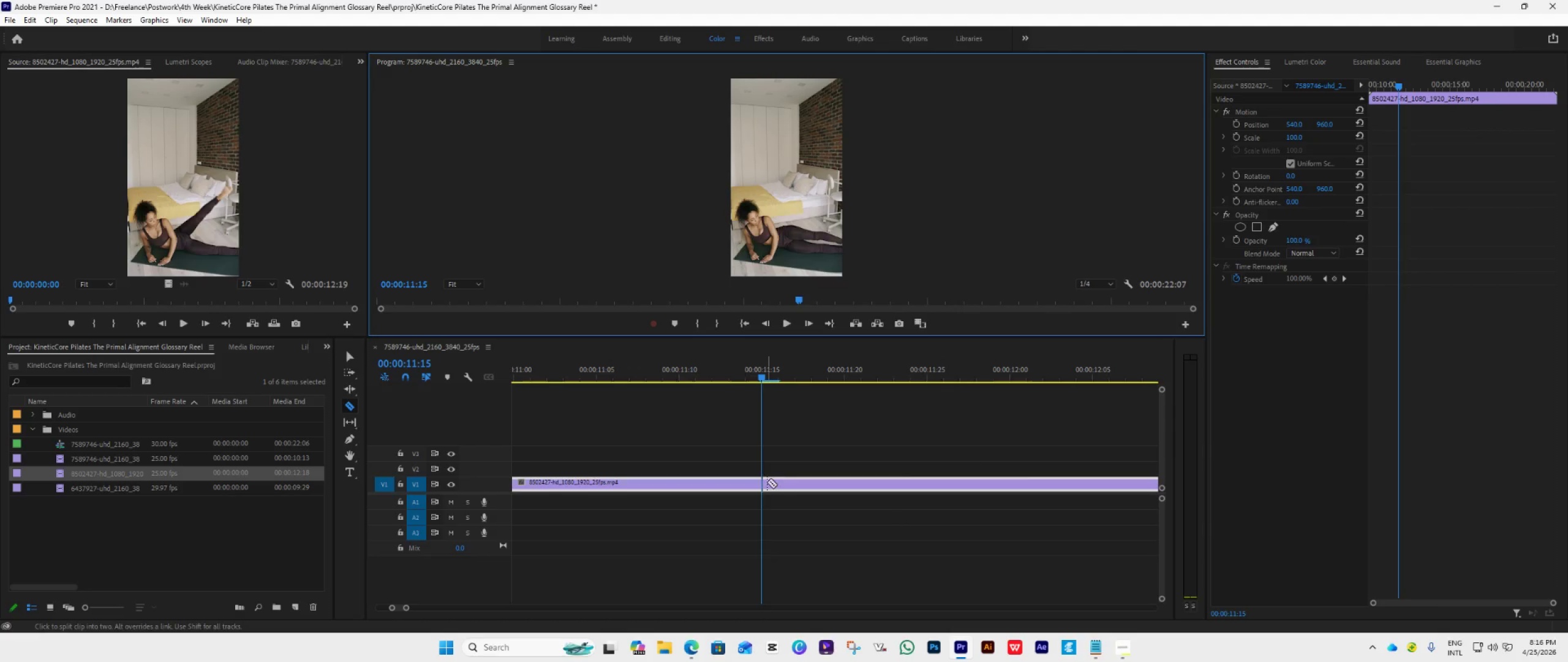 
left_click([767, 481])
 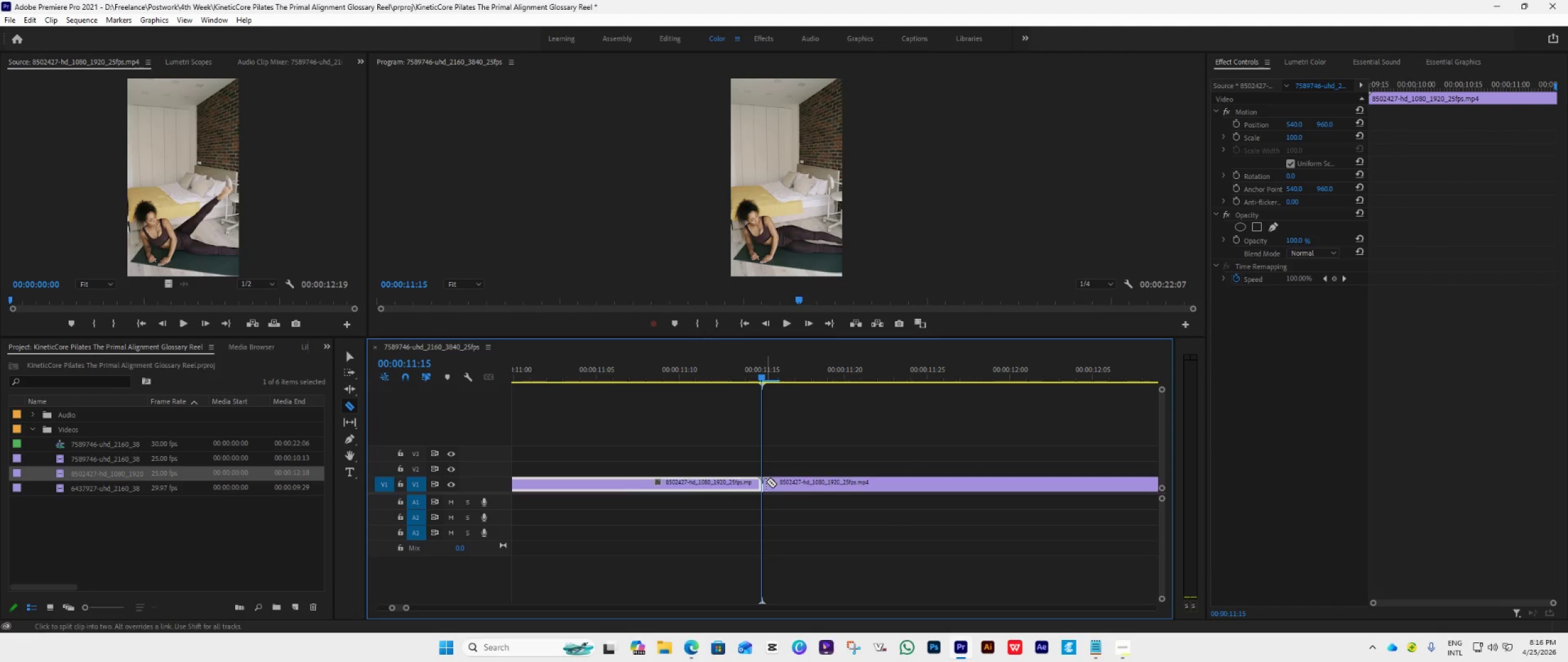 
key(Control+Z)
 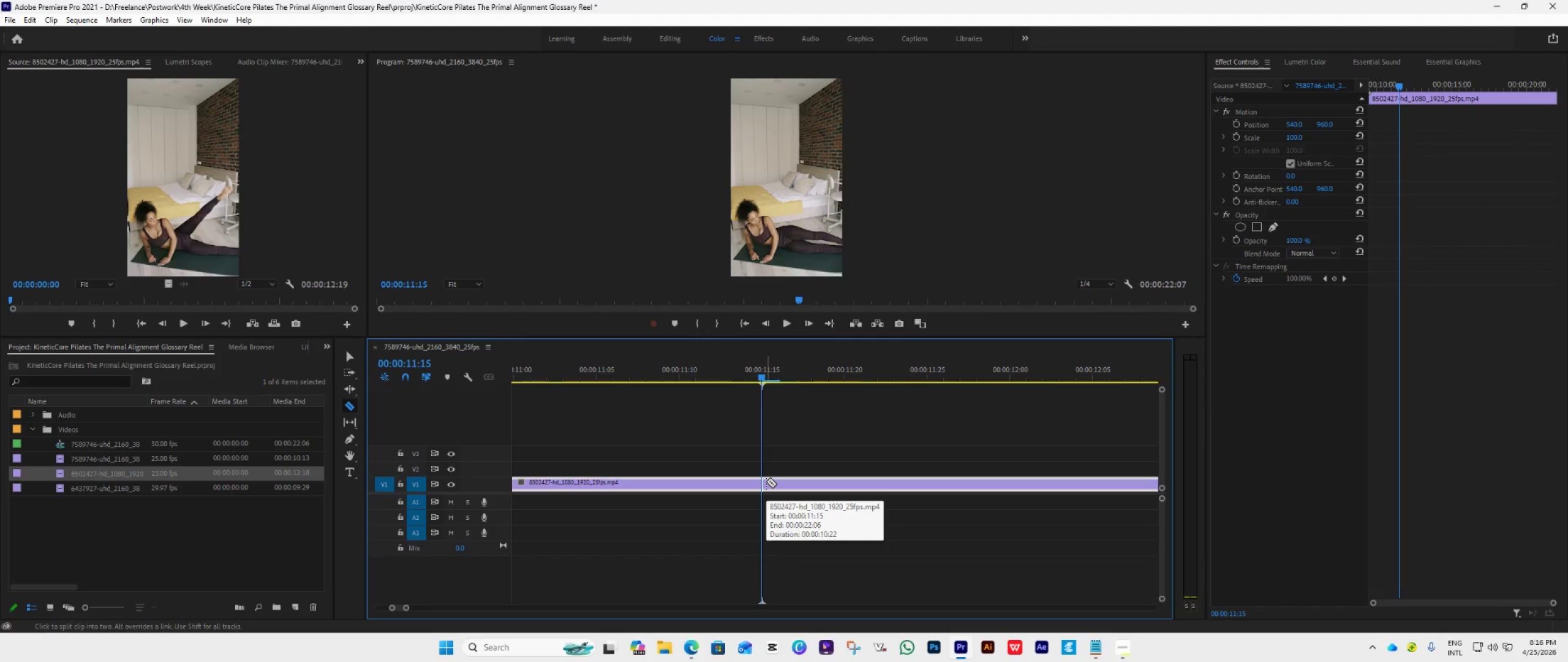 
right_click([768, 484])
 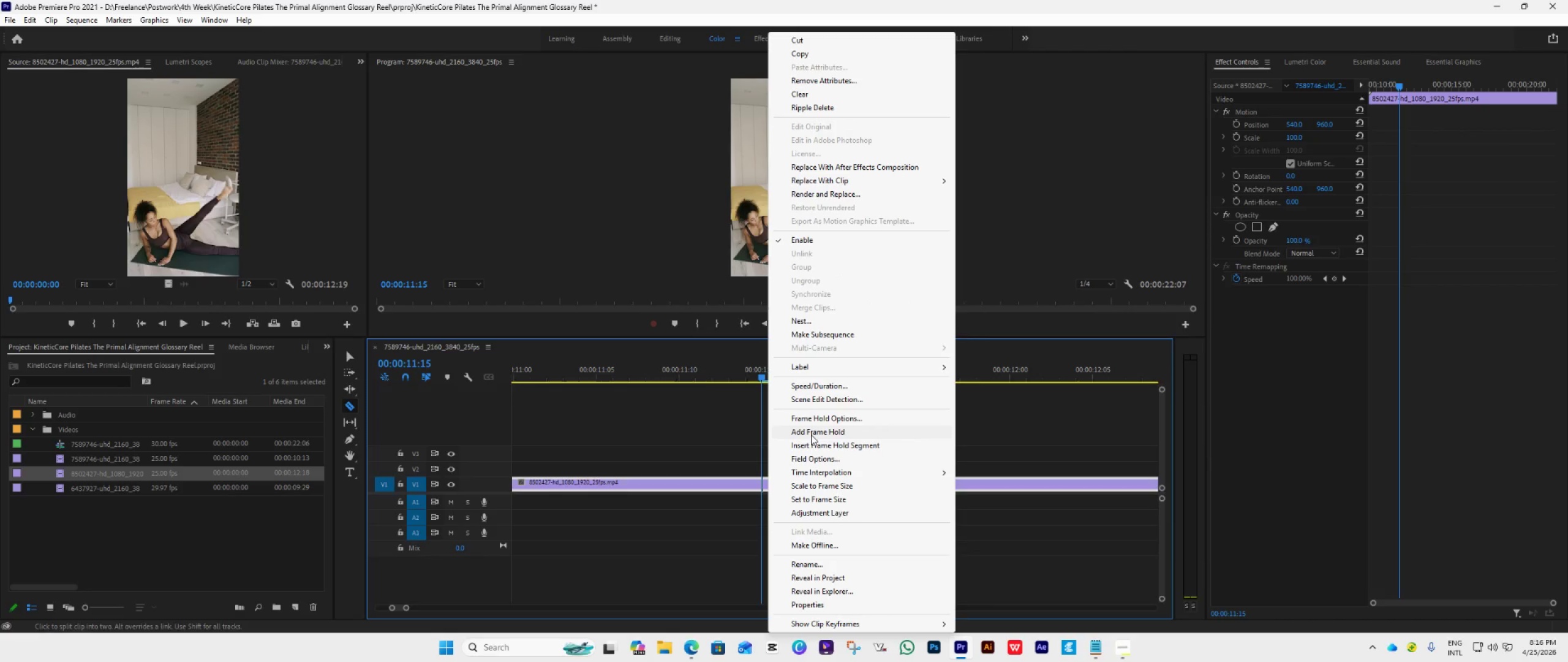 
left_click([811, 435])
 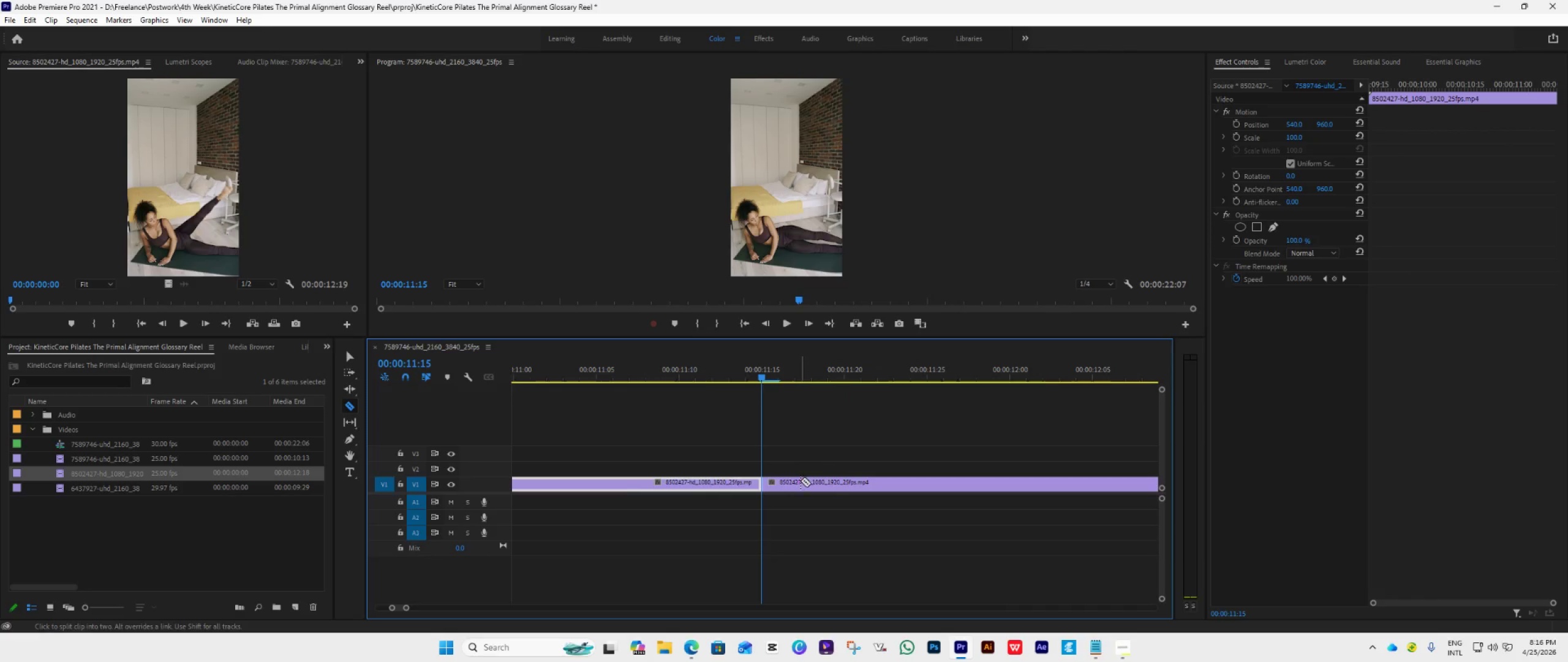 
scroll: coordinate [804, 502], scroll_direction: down, amount: 9.0
 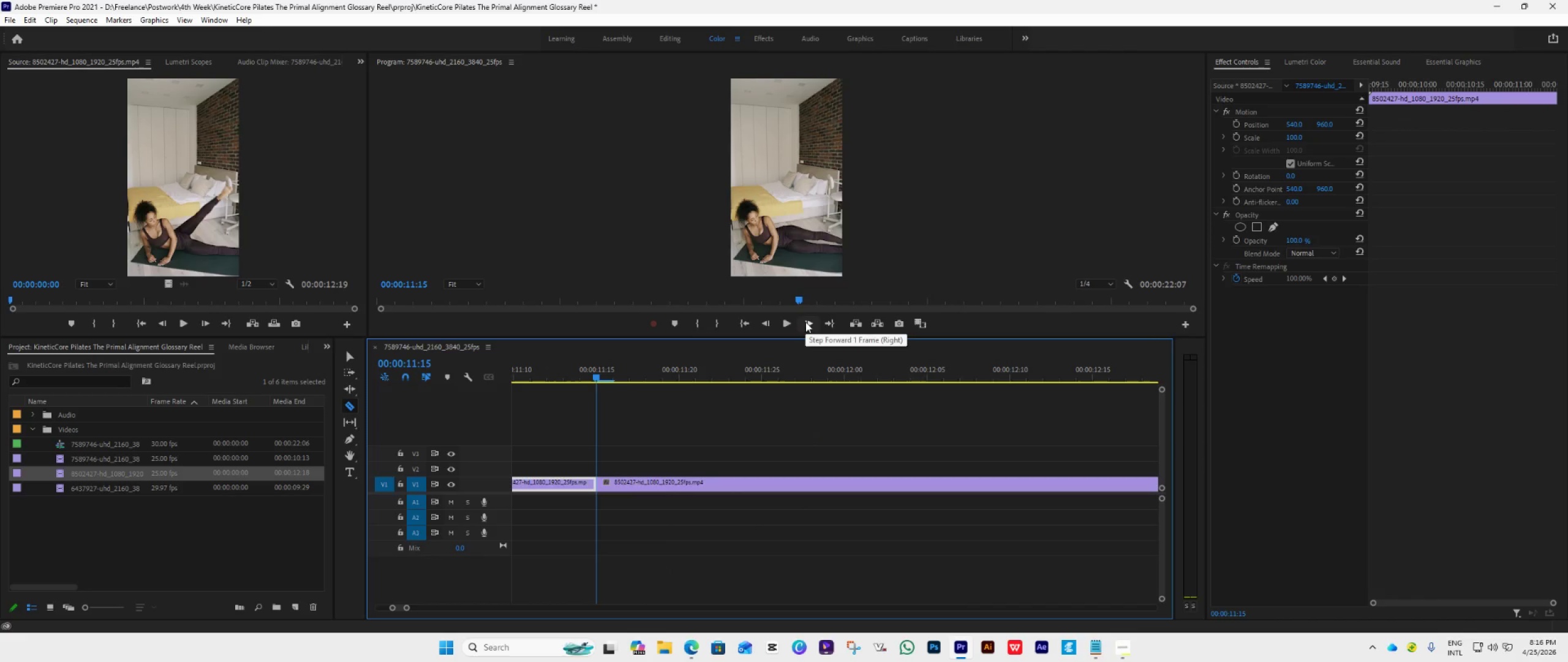 
wait(5.97)
 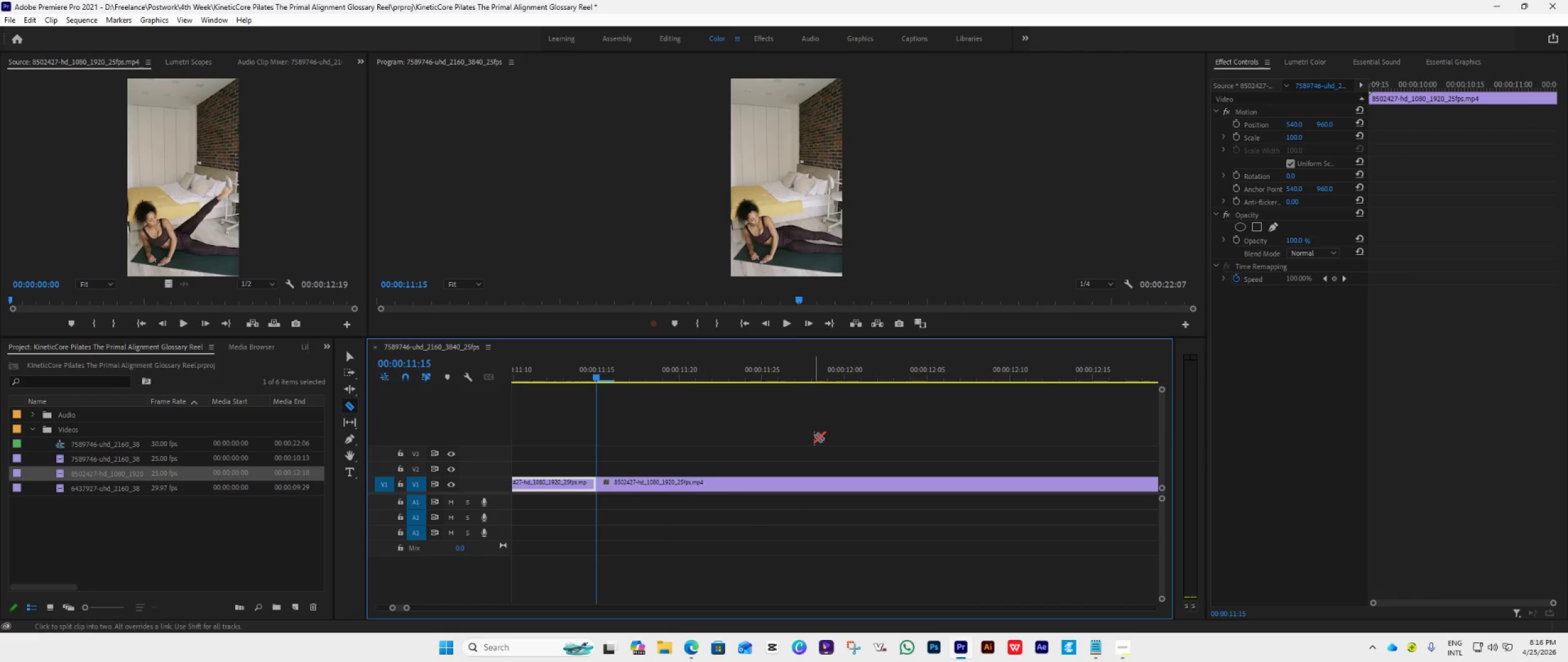 
double_click([805, 322])
 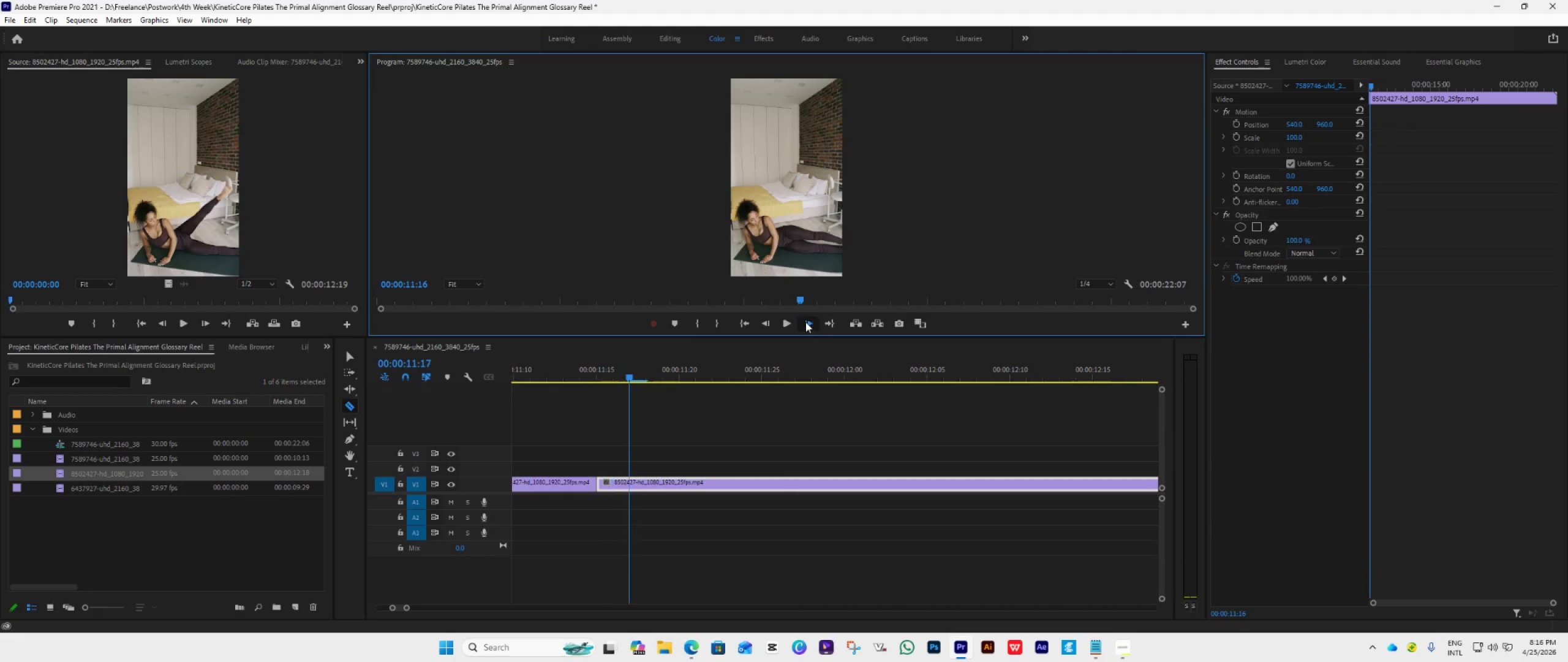 
triple_click([805, 322])
 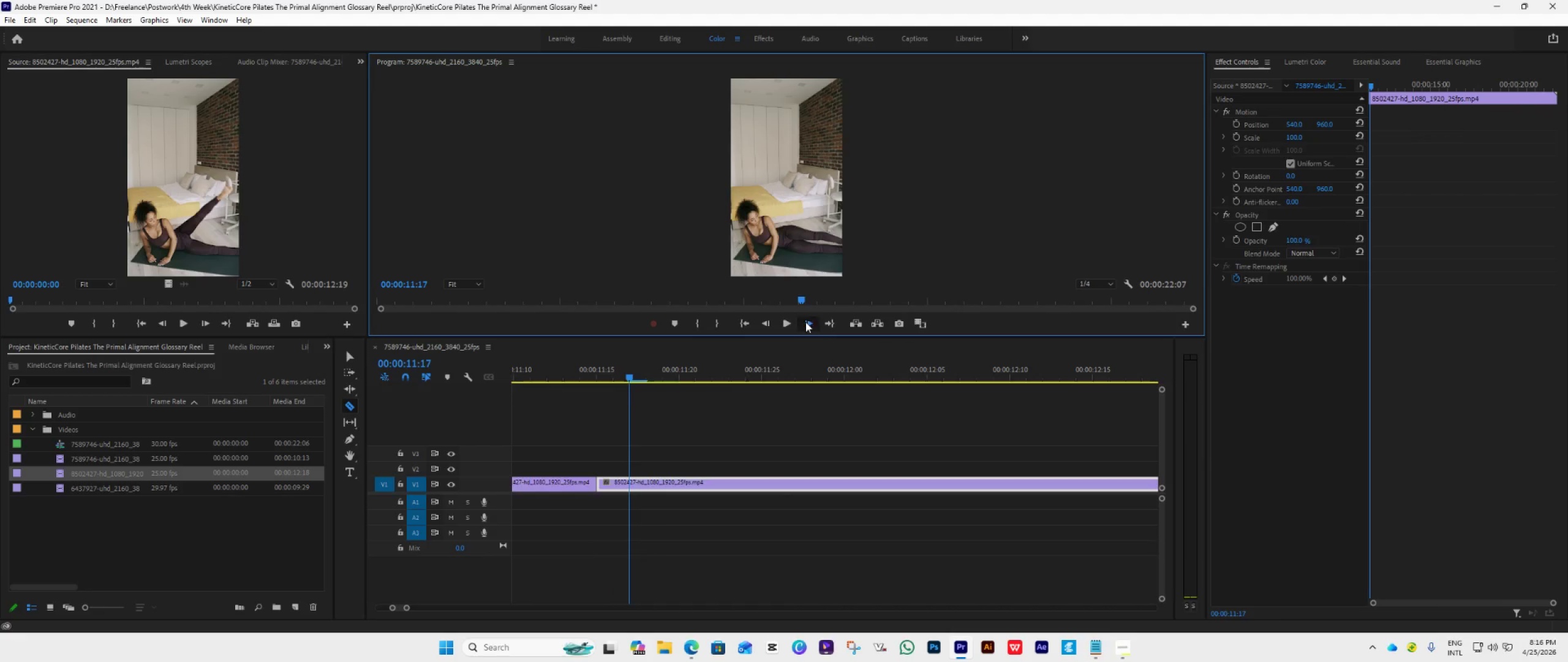 
triple_click([805, 322])
 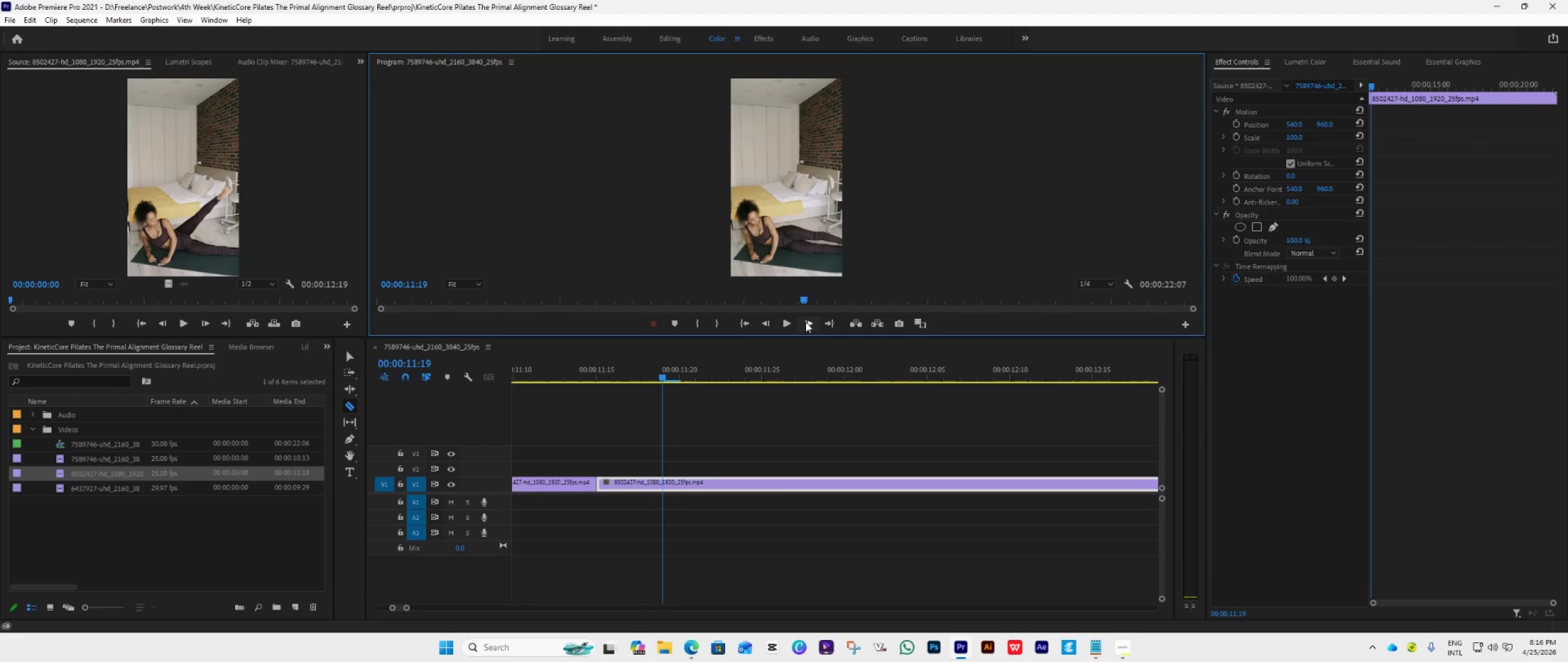 
triple_click([805, 322])
 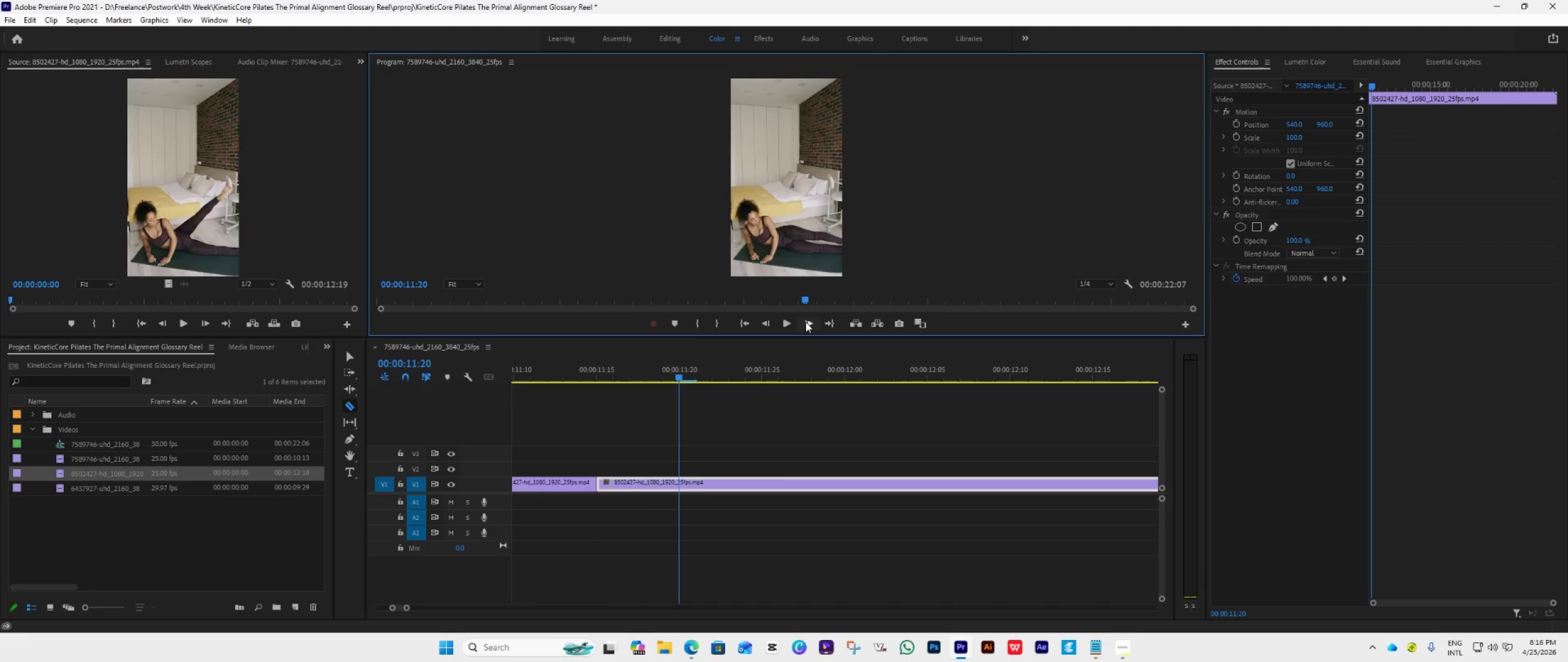 
triple_click([805, 322])
 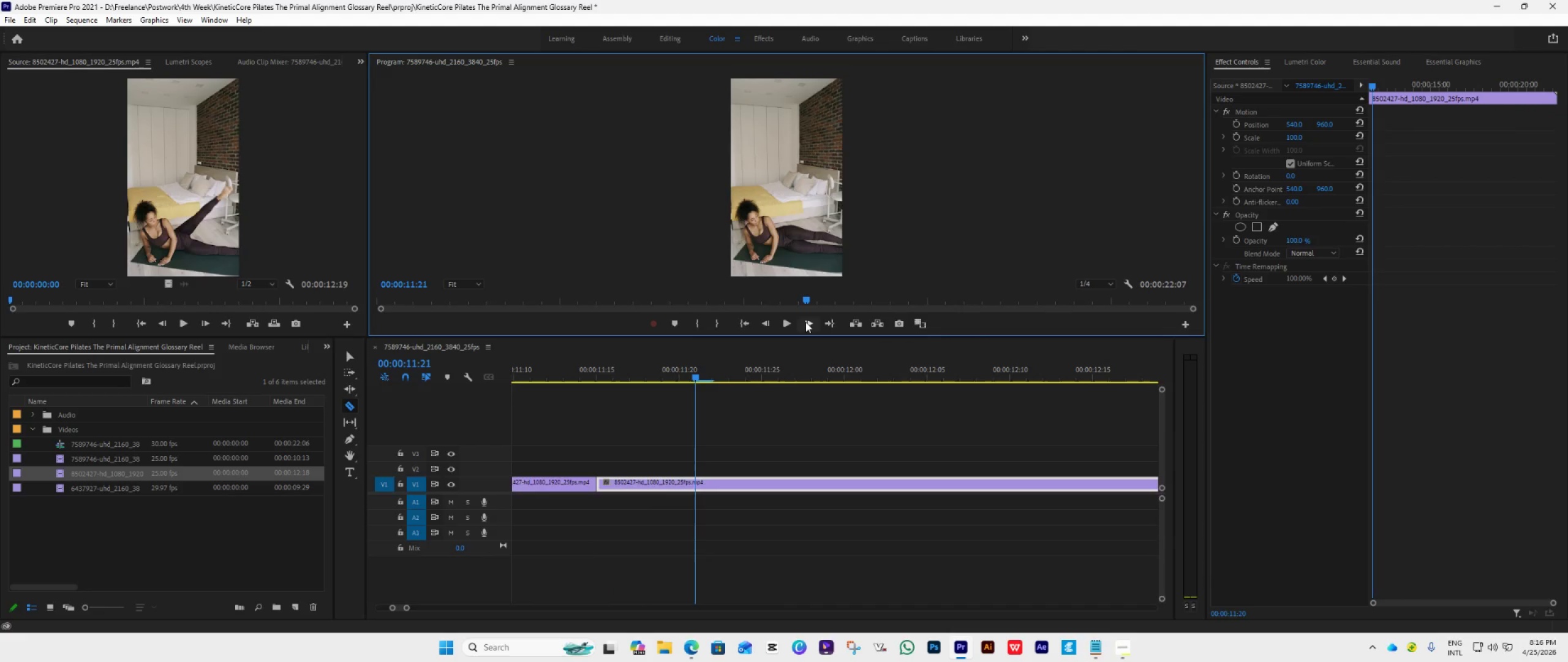 
triple_click([805, 322])
 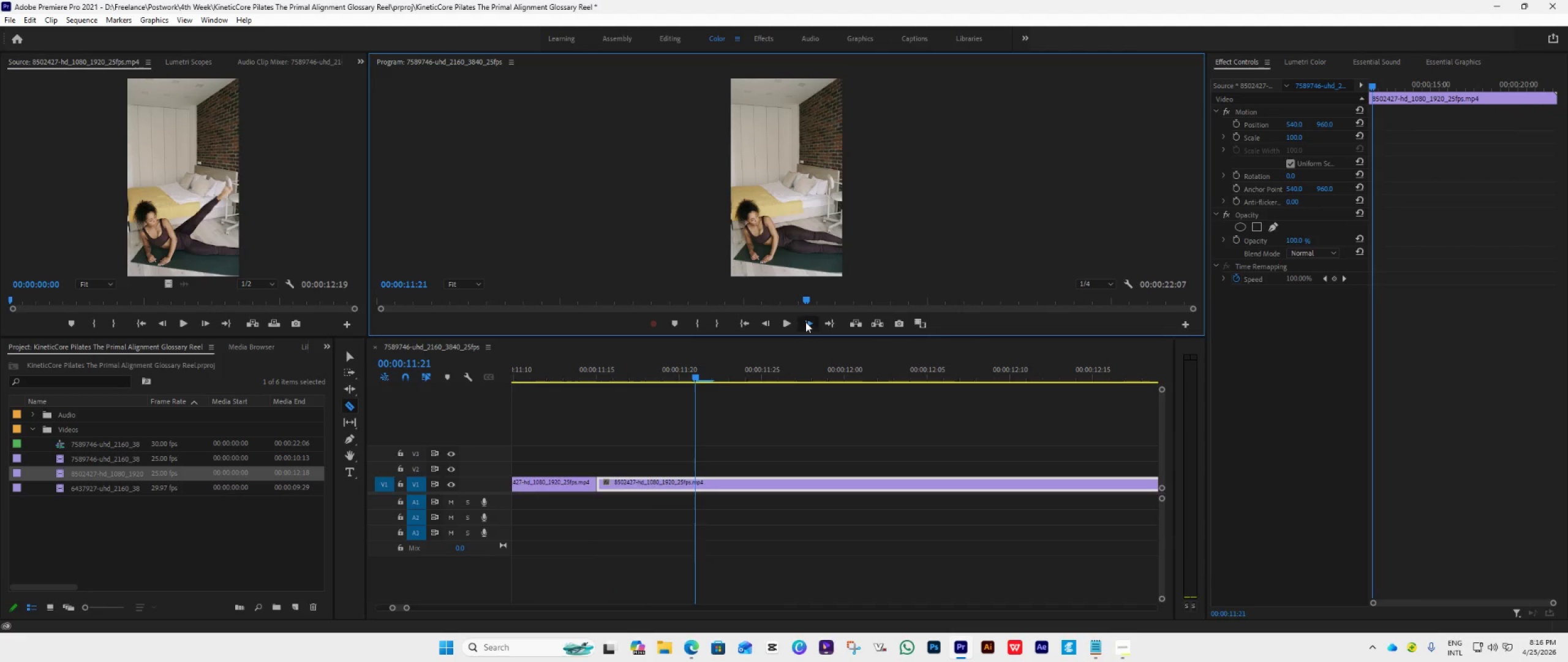 
triple_click([805, 322])
 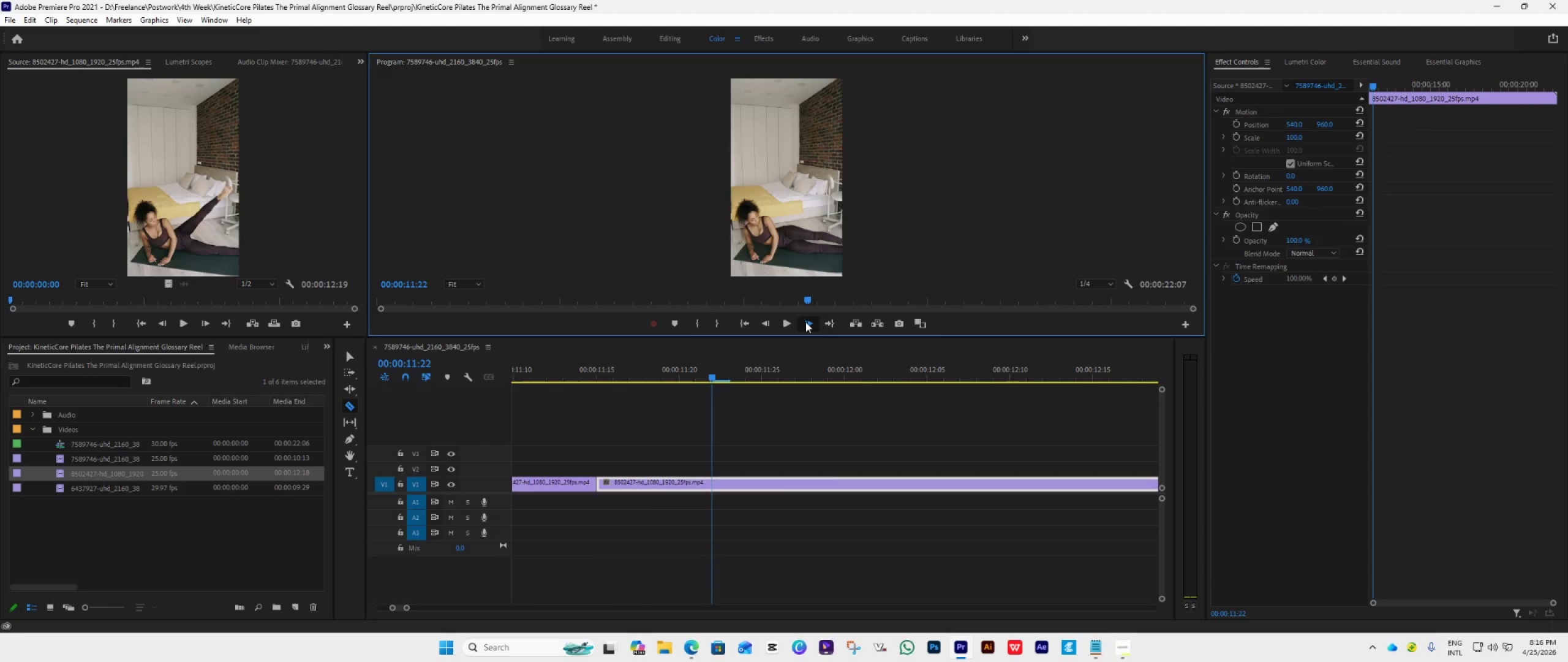 
triple_click([805, 322])
 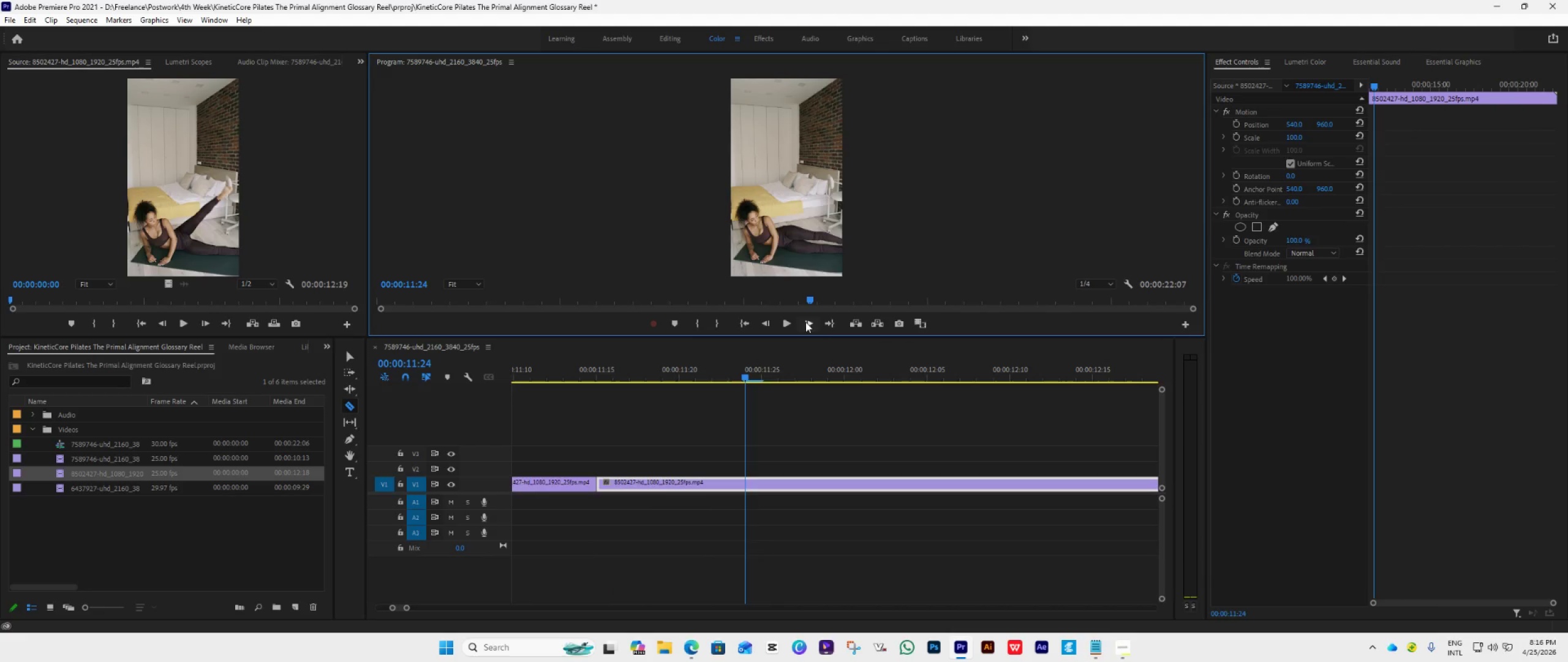 
triple_click([805, 322])
 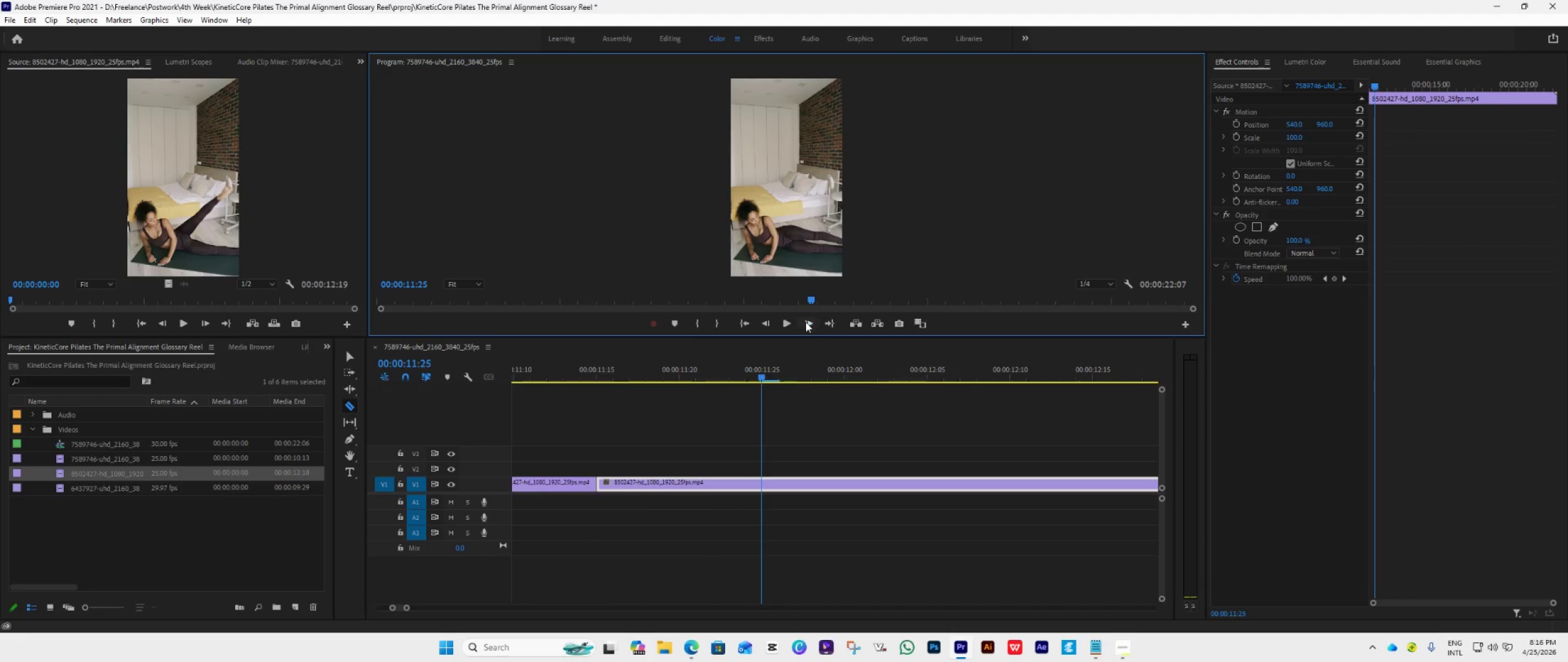 
triple_click([805, 322])
 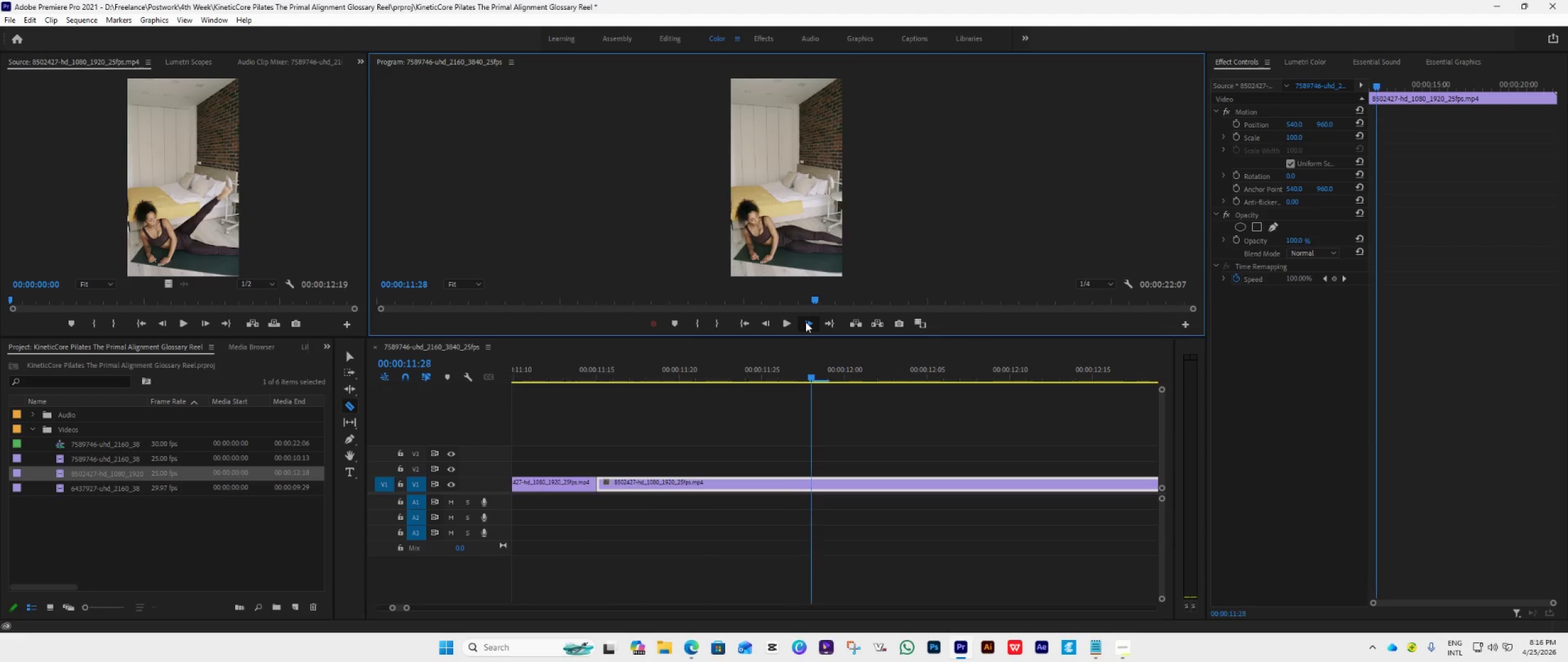 
triple_click([805, 322])
 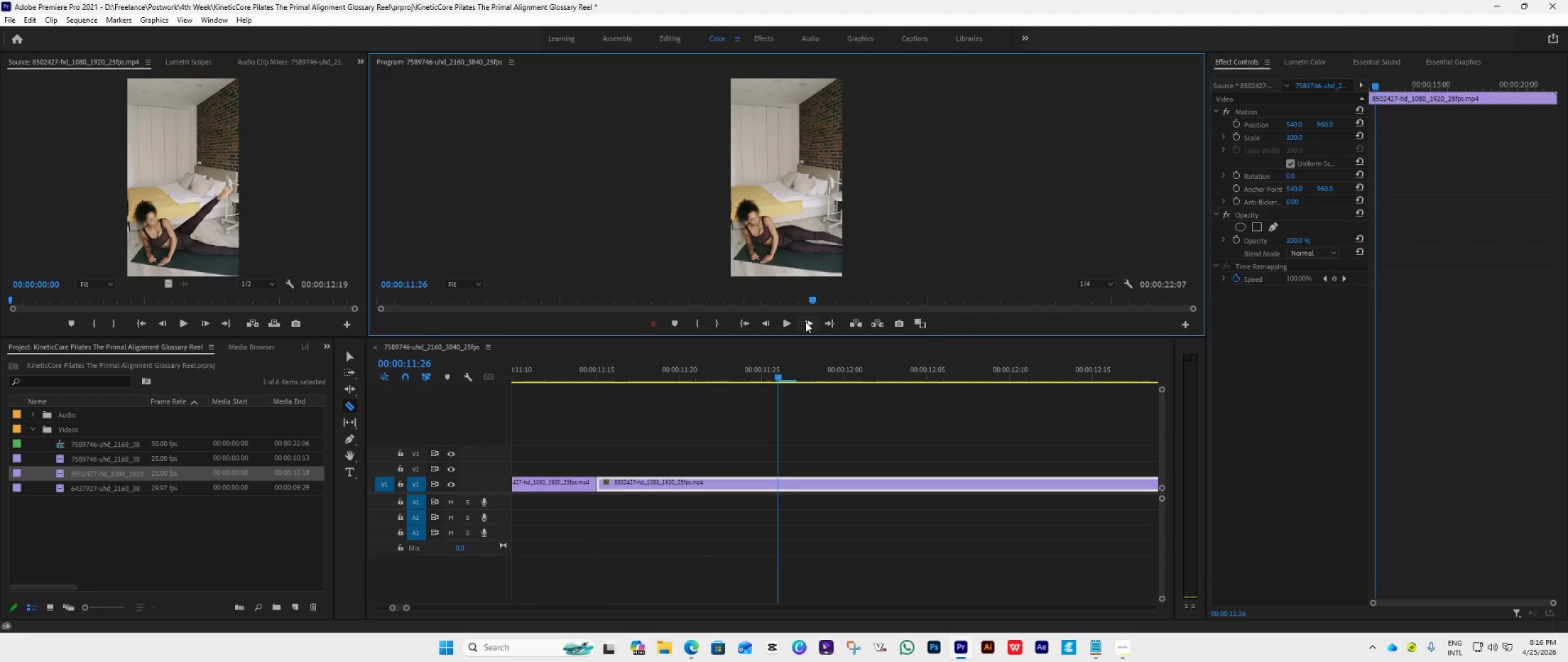 
triple_click([805, 322])
 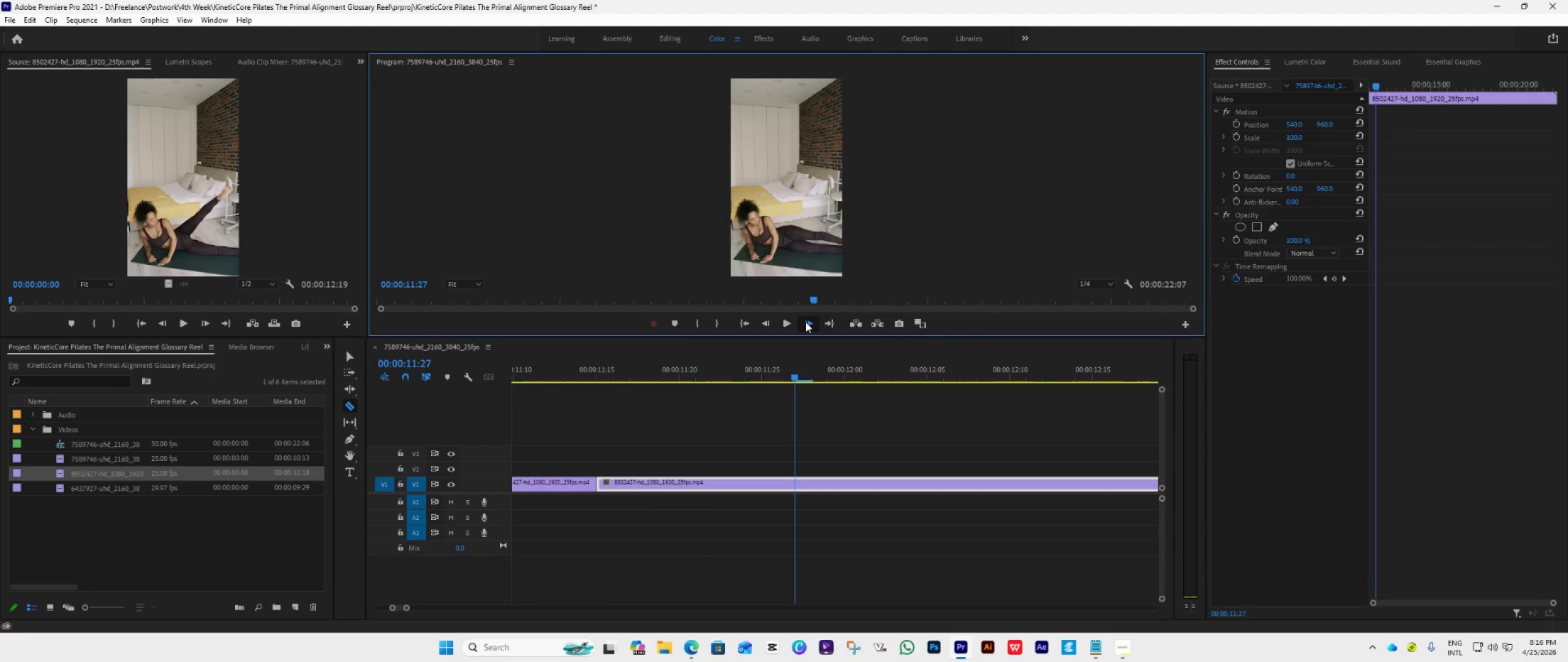 
triple_click([805, 322])
 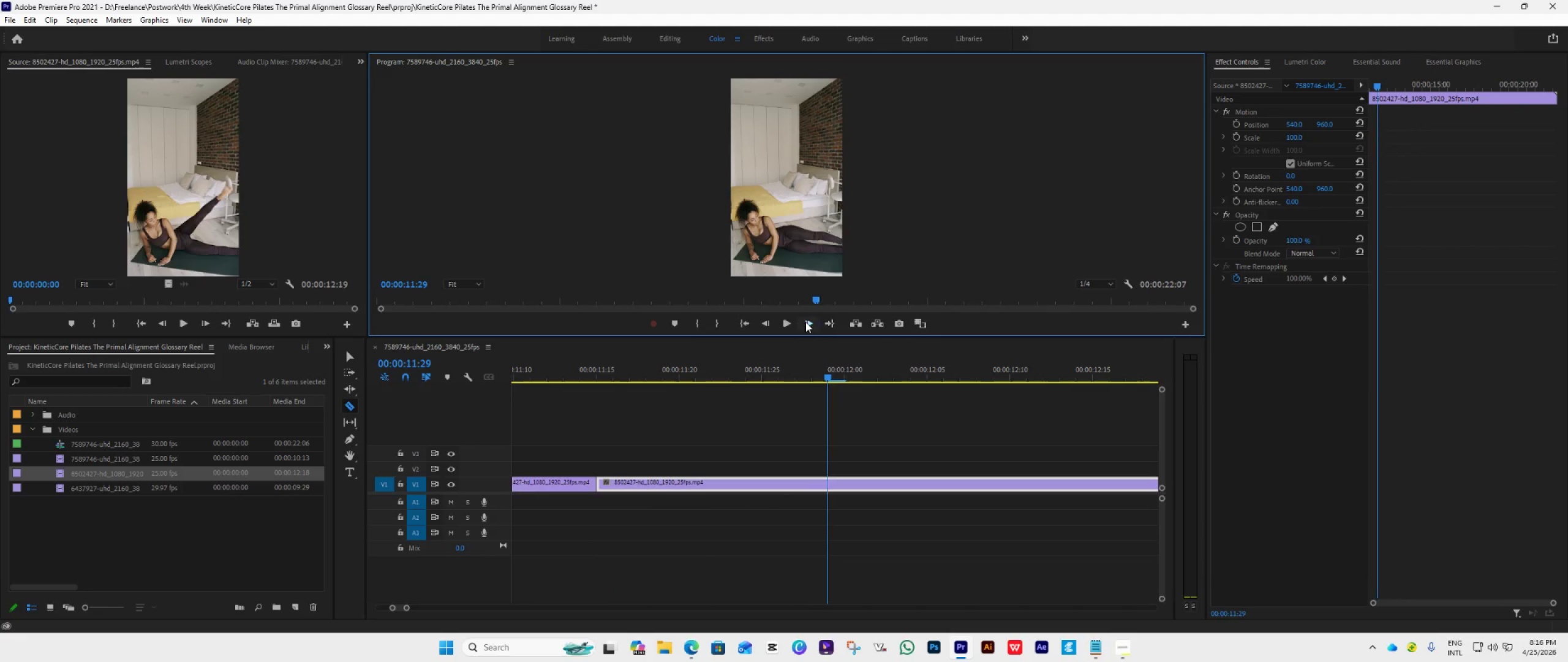 
triple_click([805, 322])
 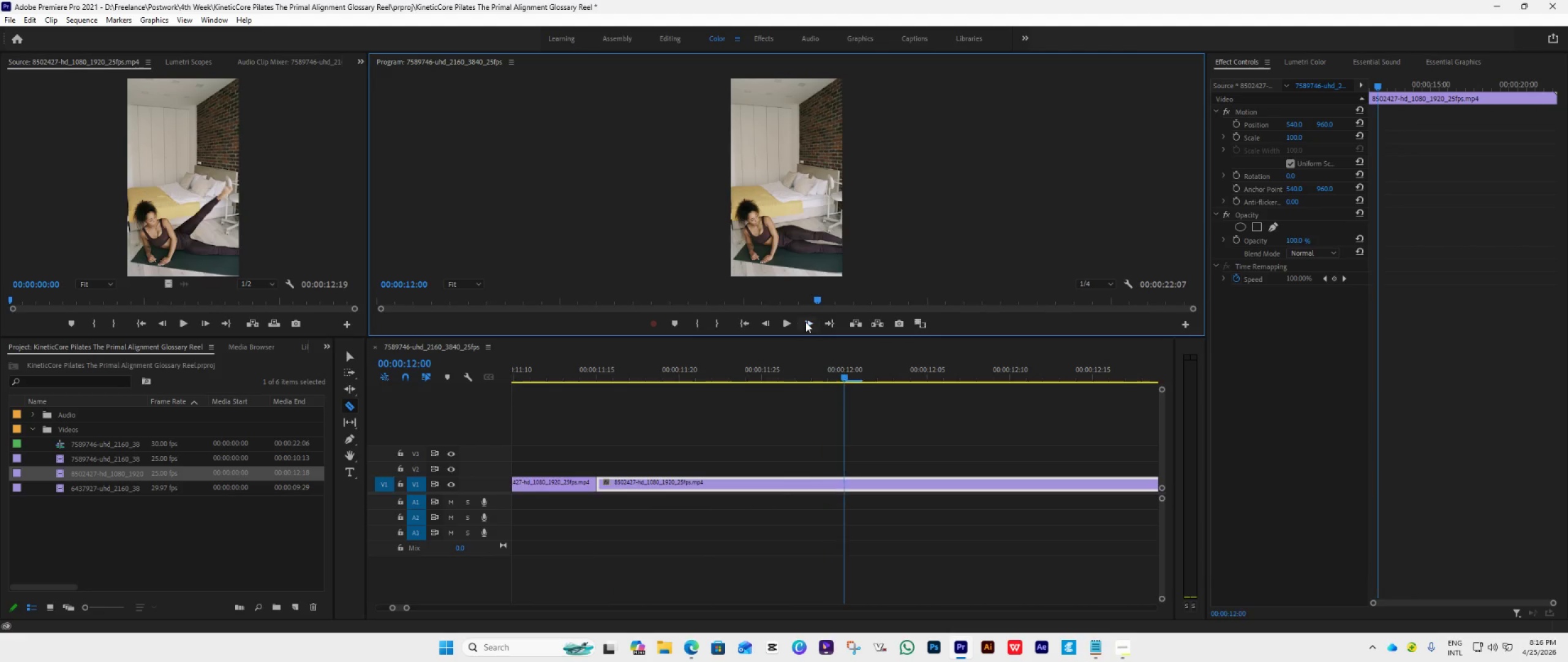 
triple_click([805, 322])
 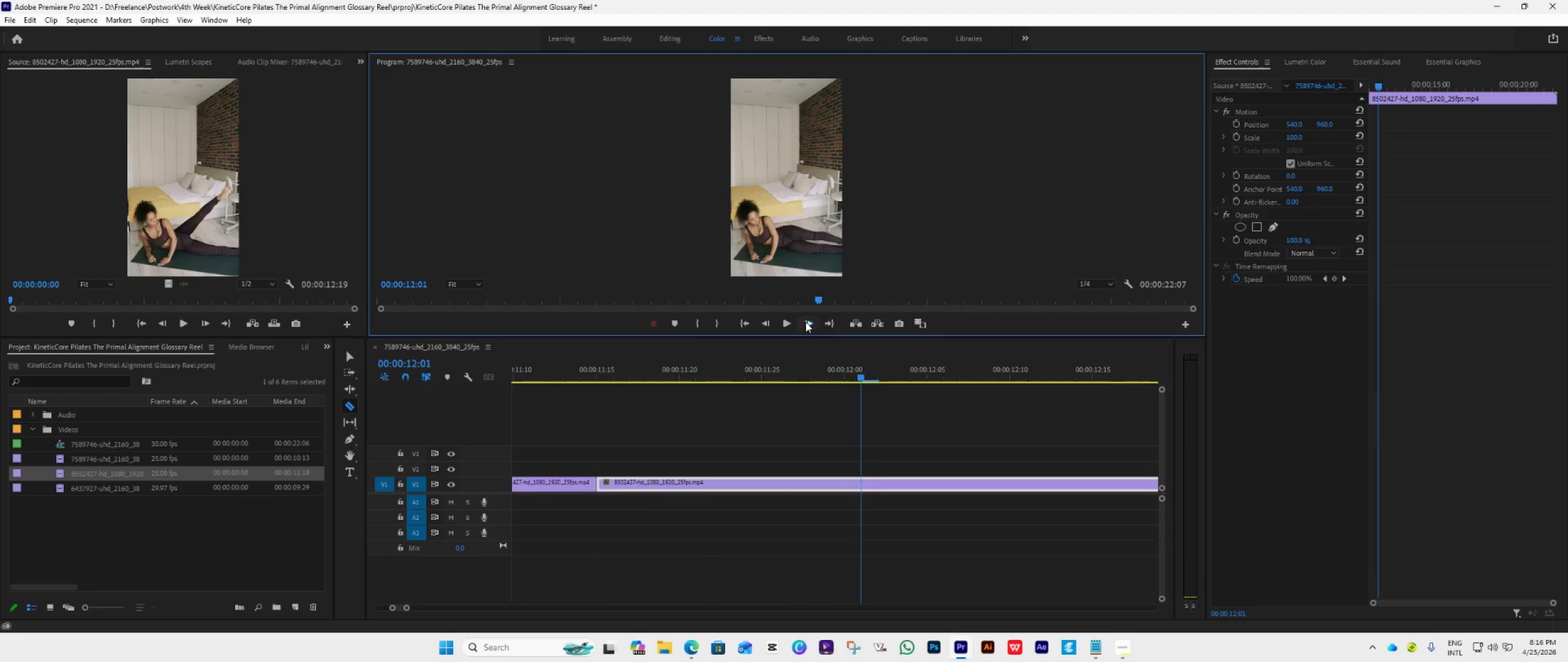 
triple_click([805, 322])
 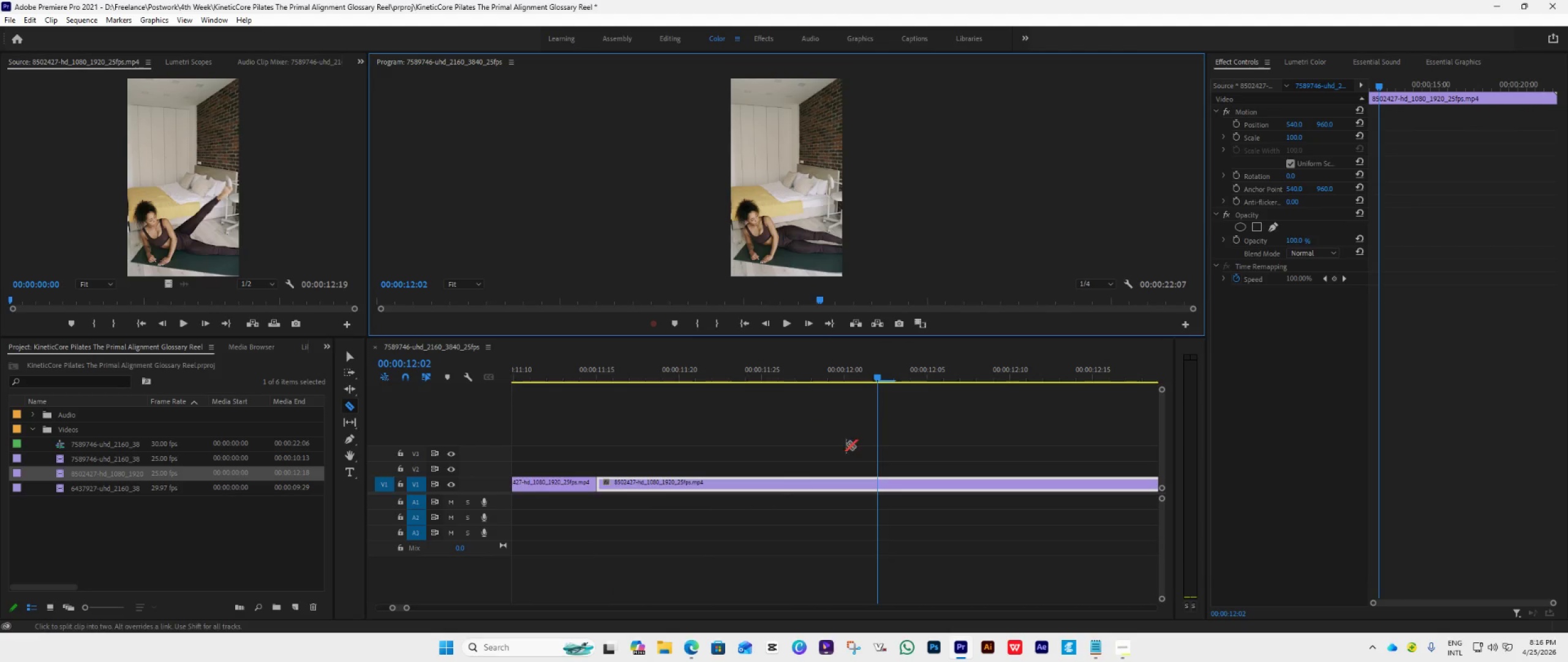 
scroll: coordinate [890, 477], scroll_direction: down, amount: 5.0
 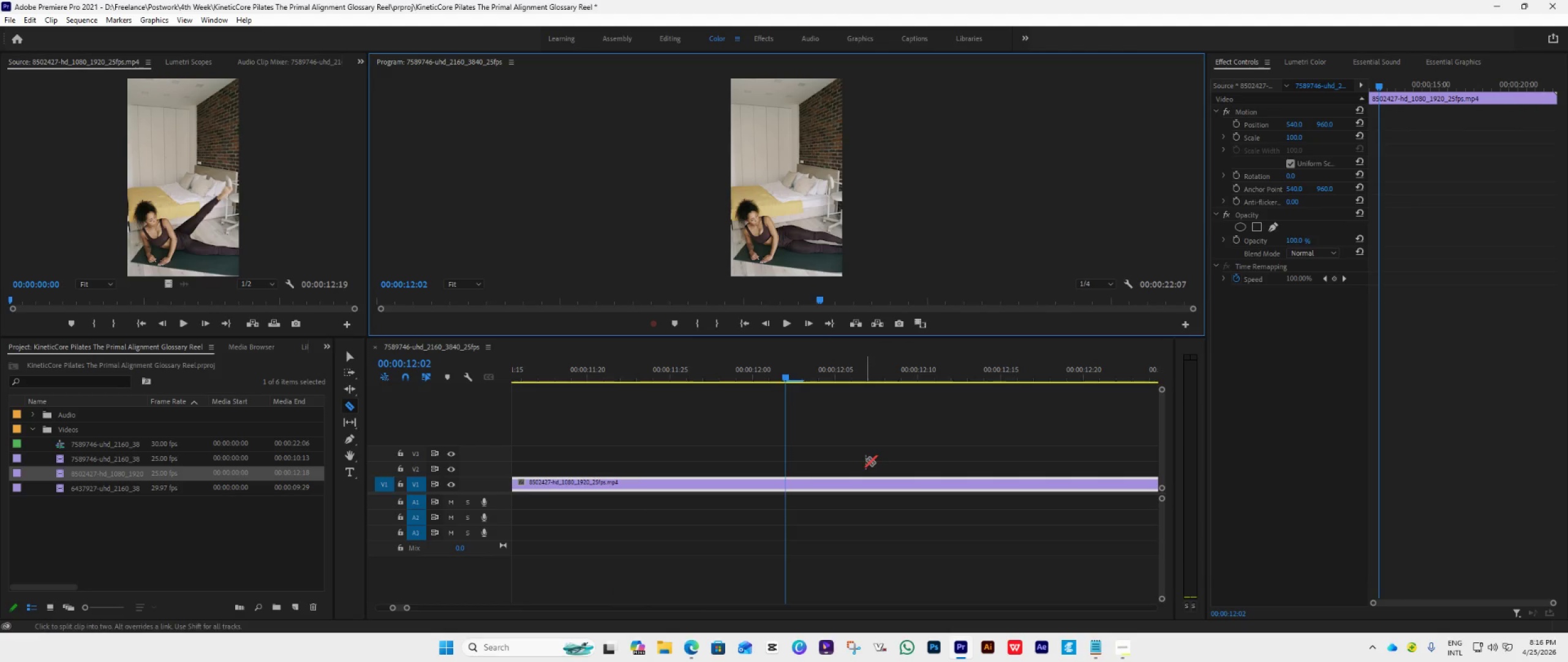 
wait(8.63)
 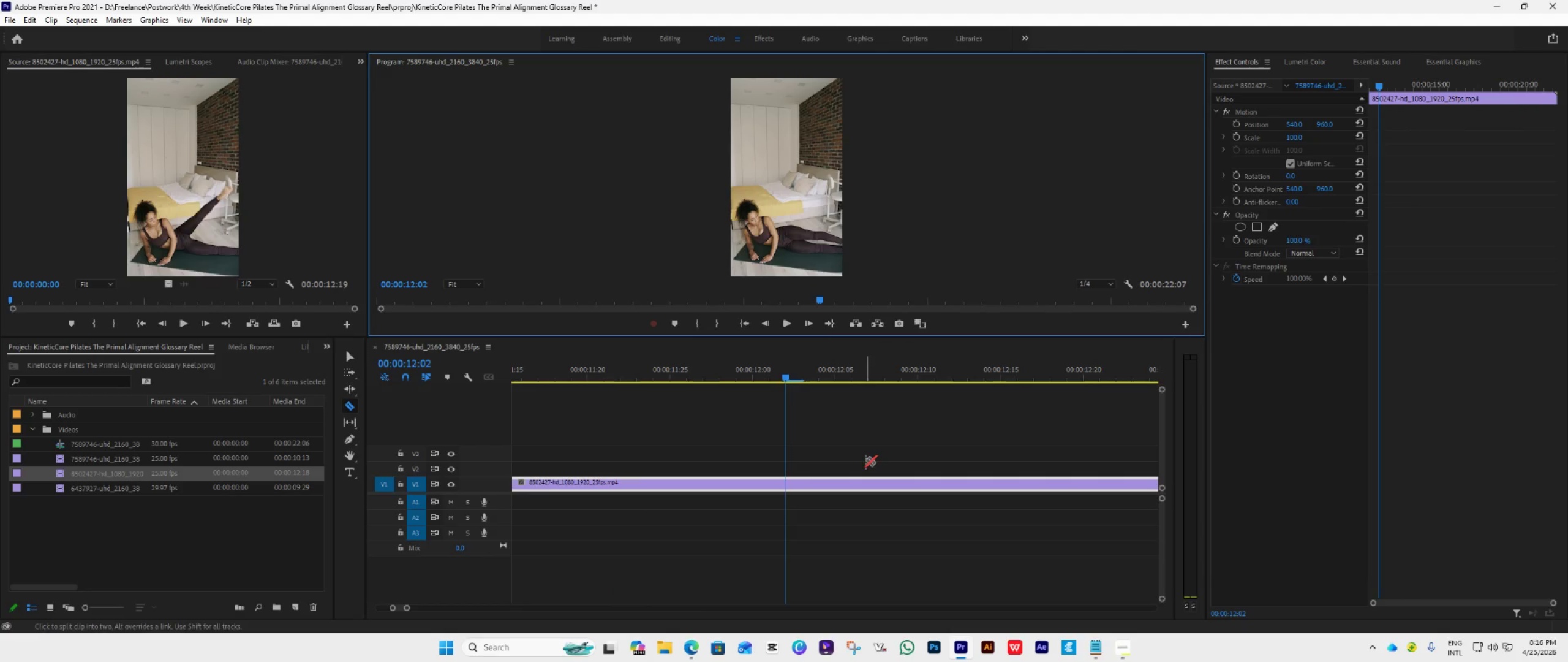 
double_click([804, 324])
 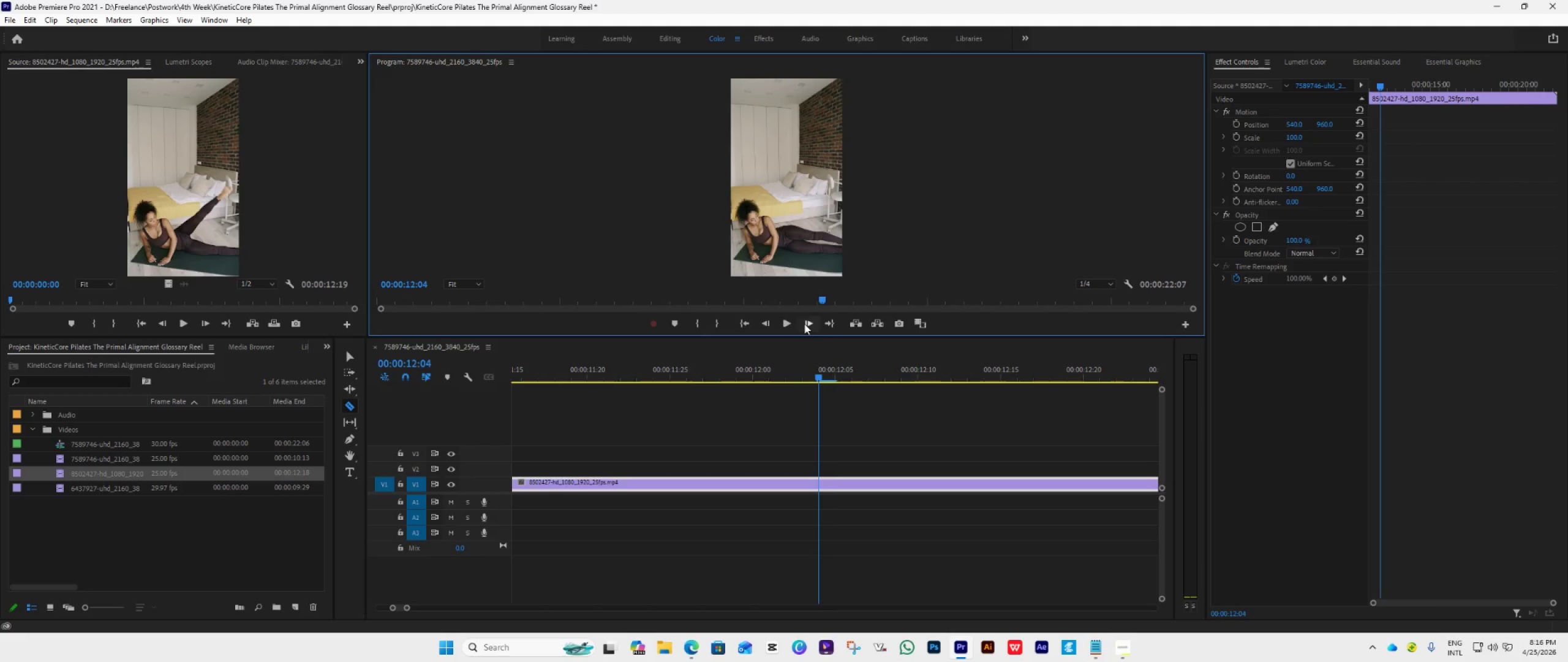 
triple_click([804, 324])
 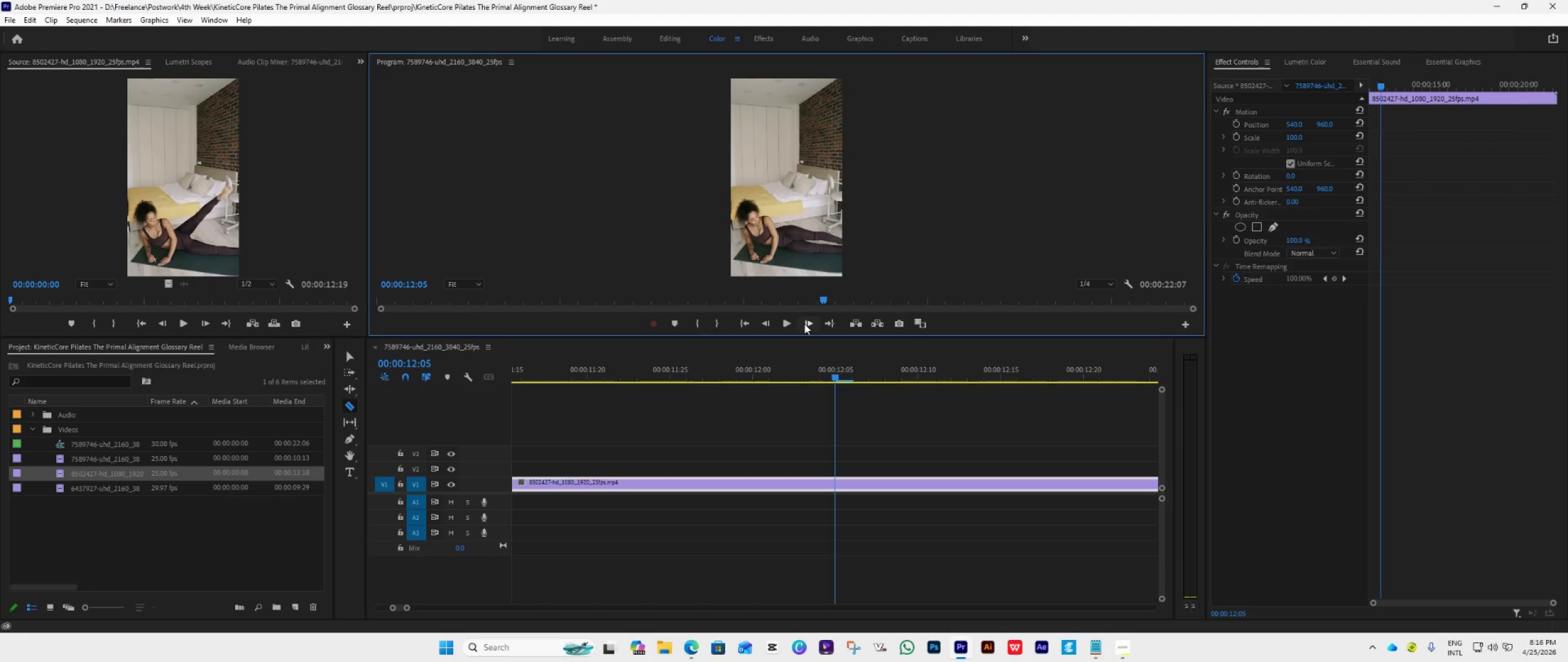 
triple_click([804, 324])
 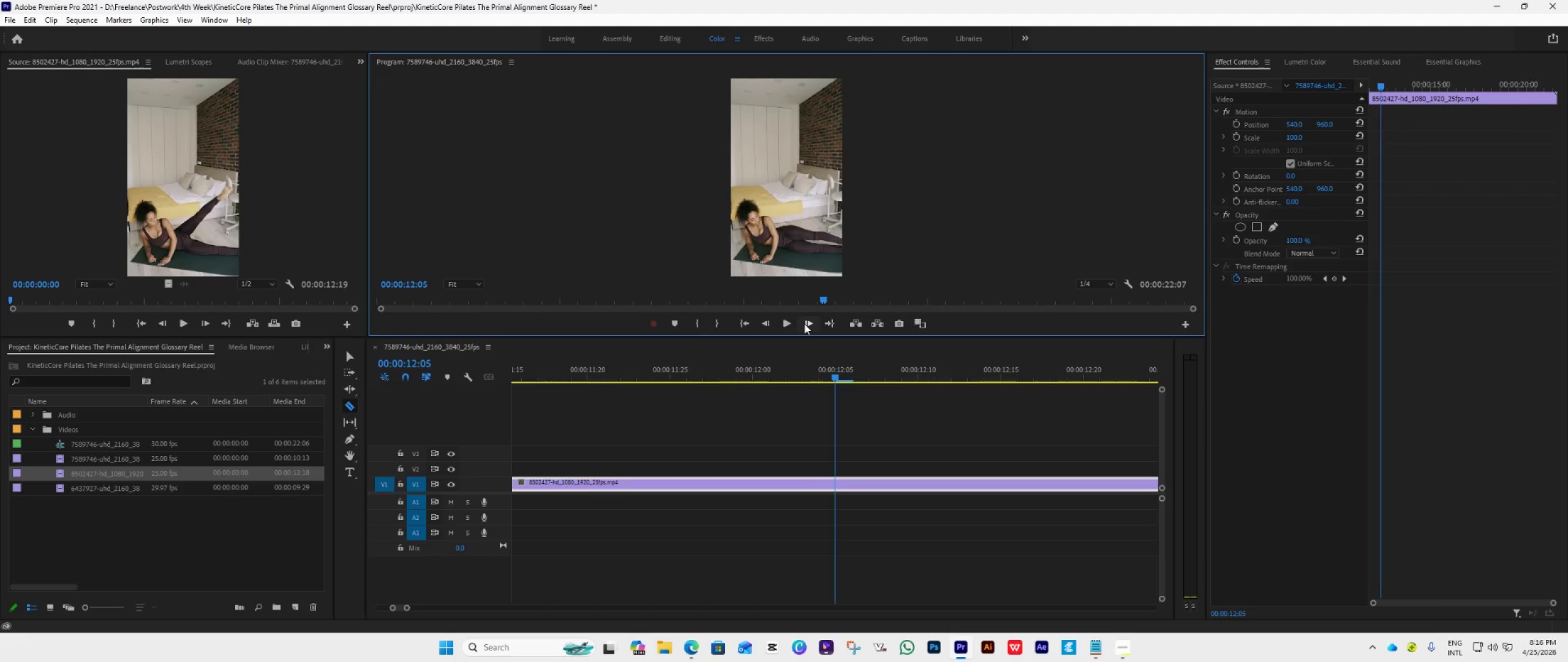 
triple_click([804, 324])
 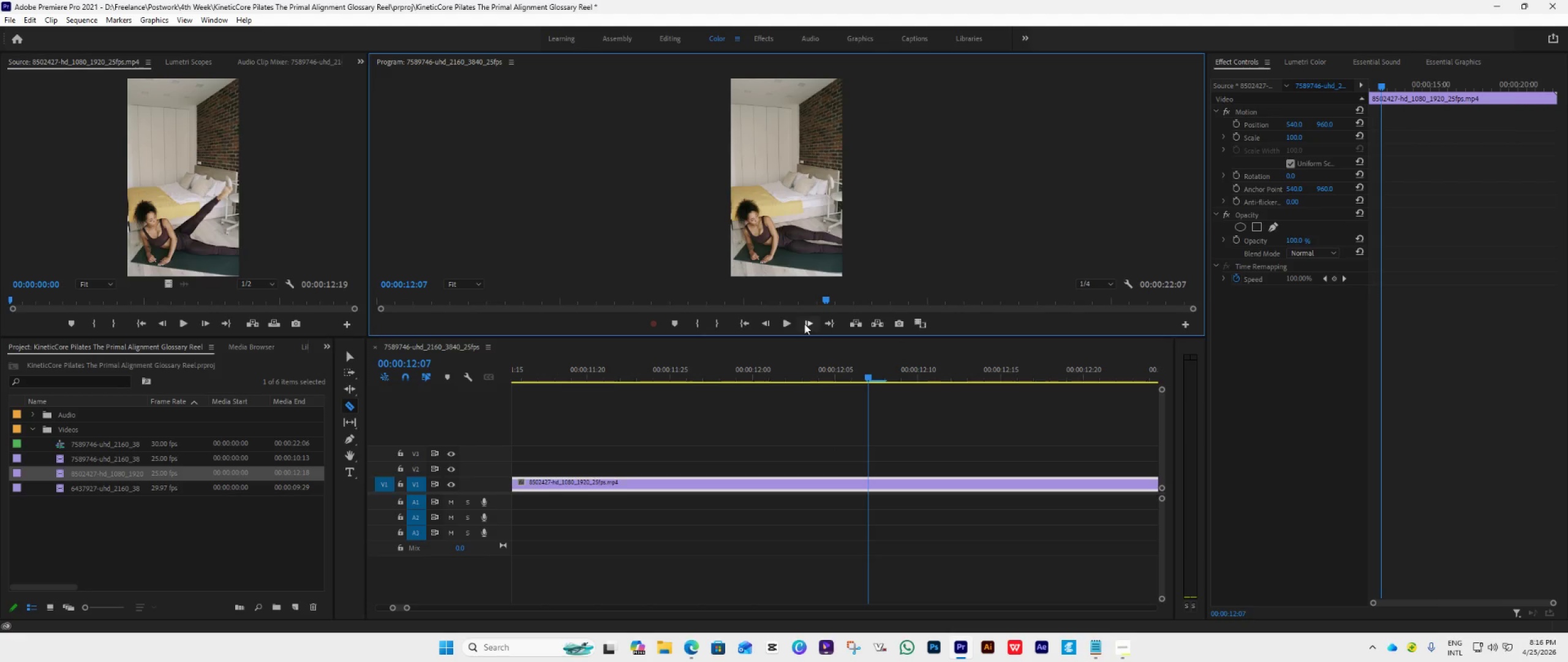 
triple_click([804, 324])
 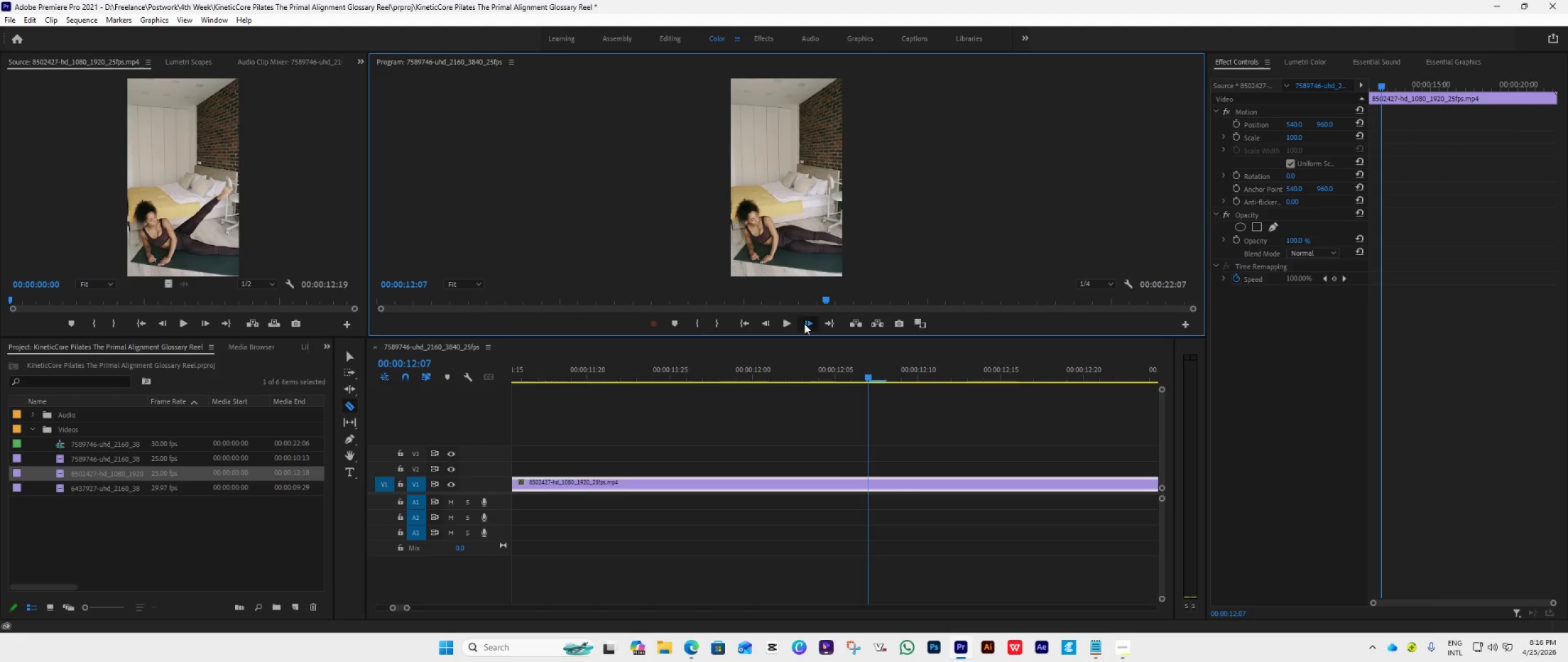 
triple_click([804, 324])
 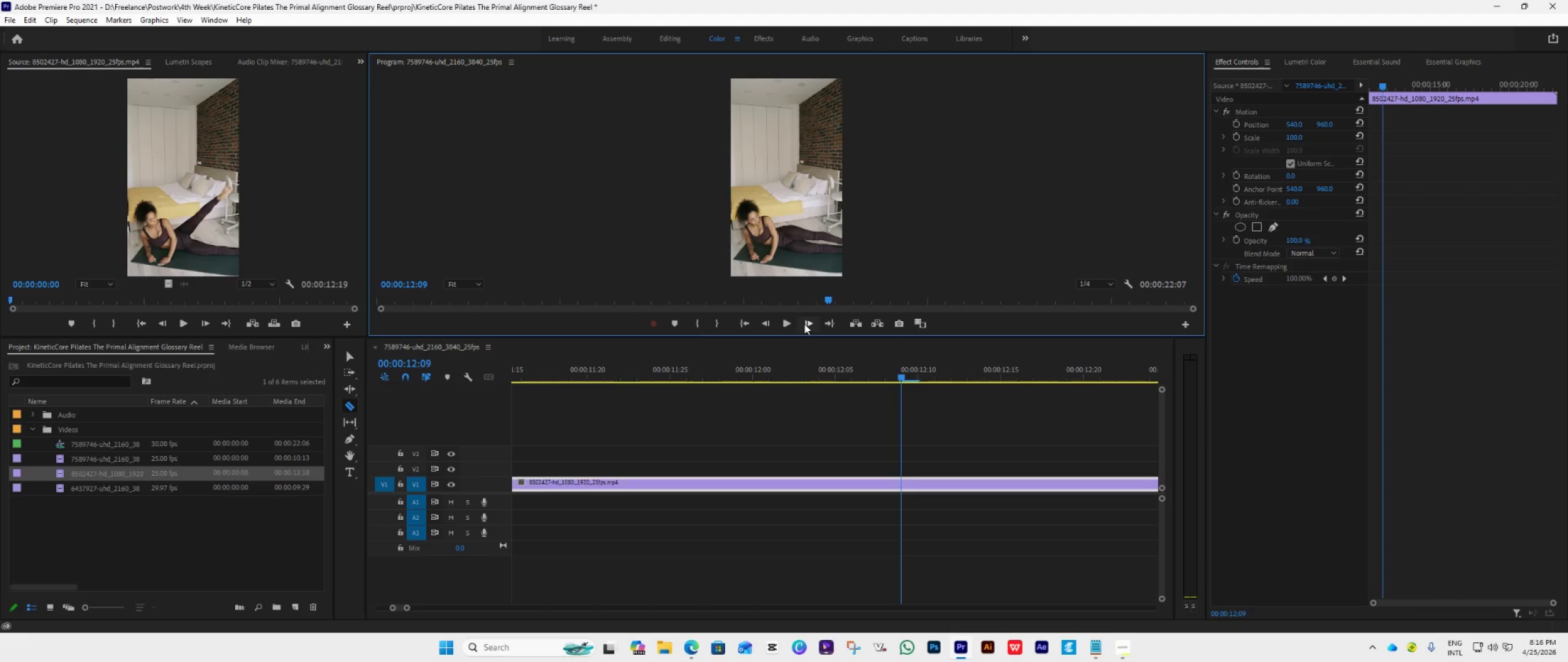 
triple_click([804, 324])
 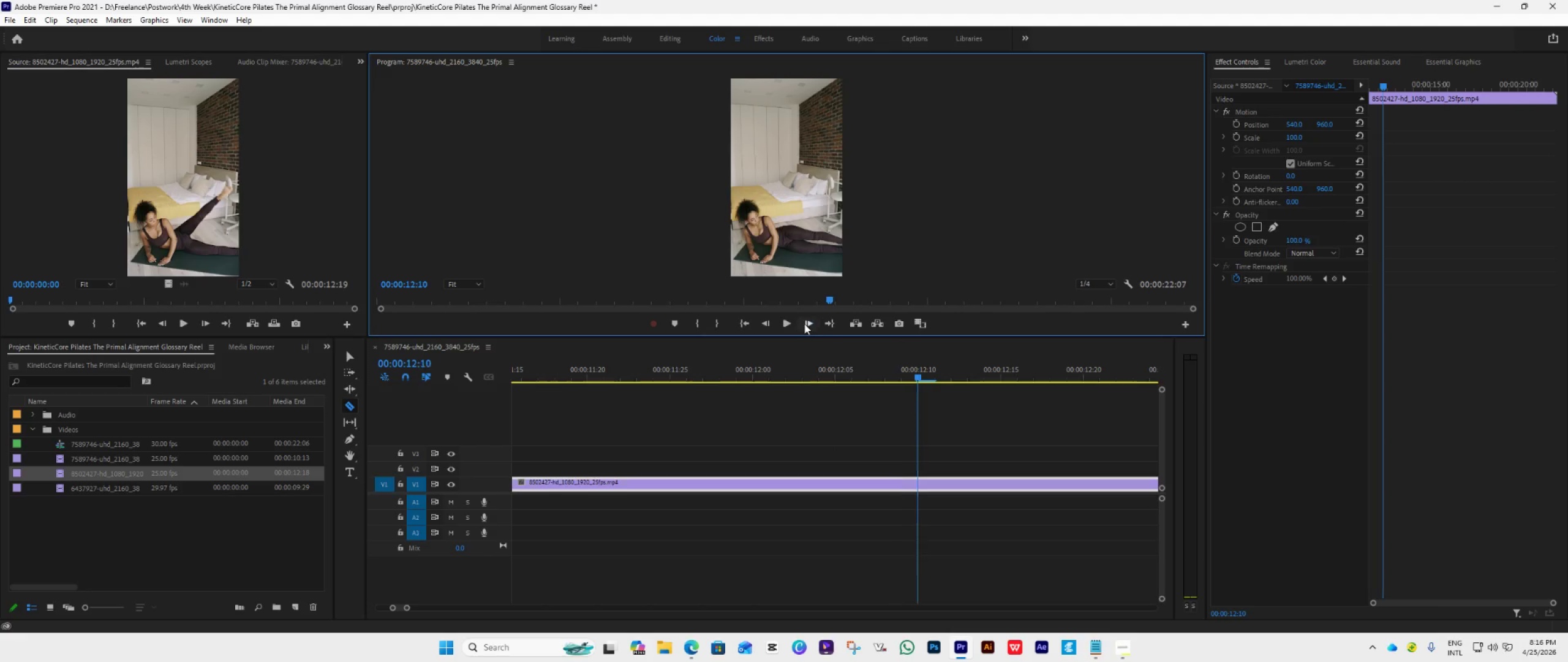 
triple_click([804, 324])
 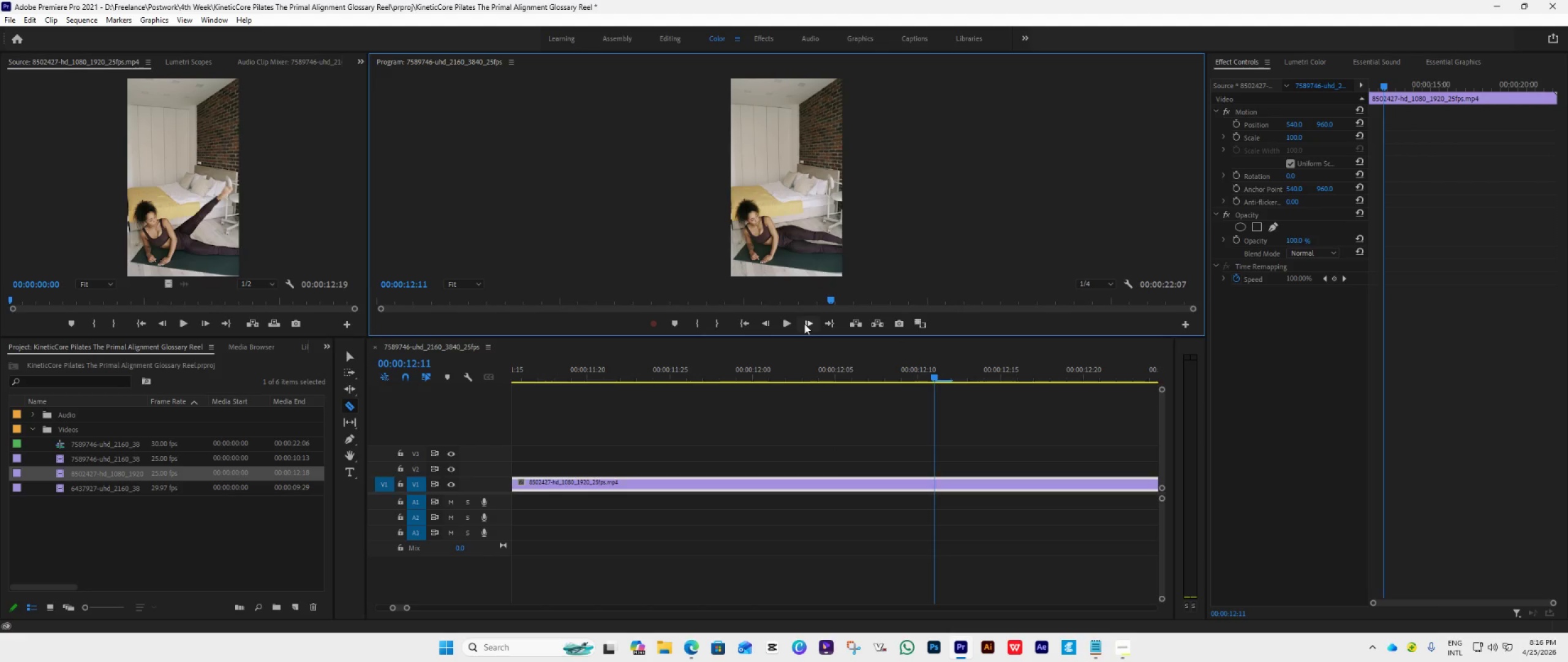 
left_click([804, 324])
 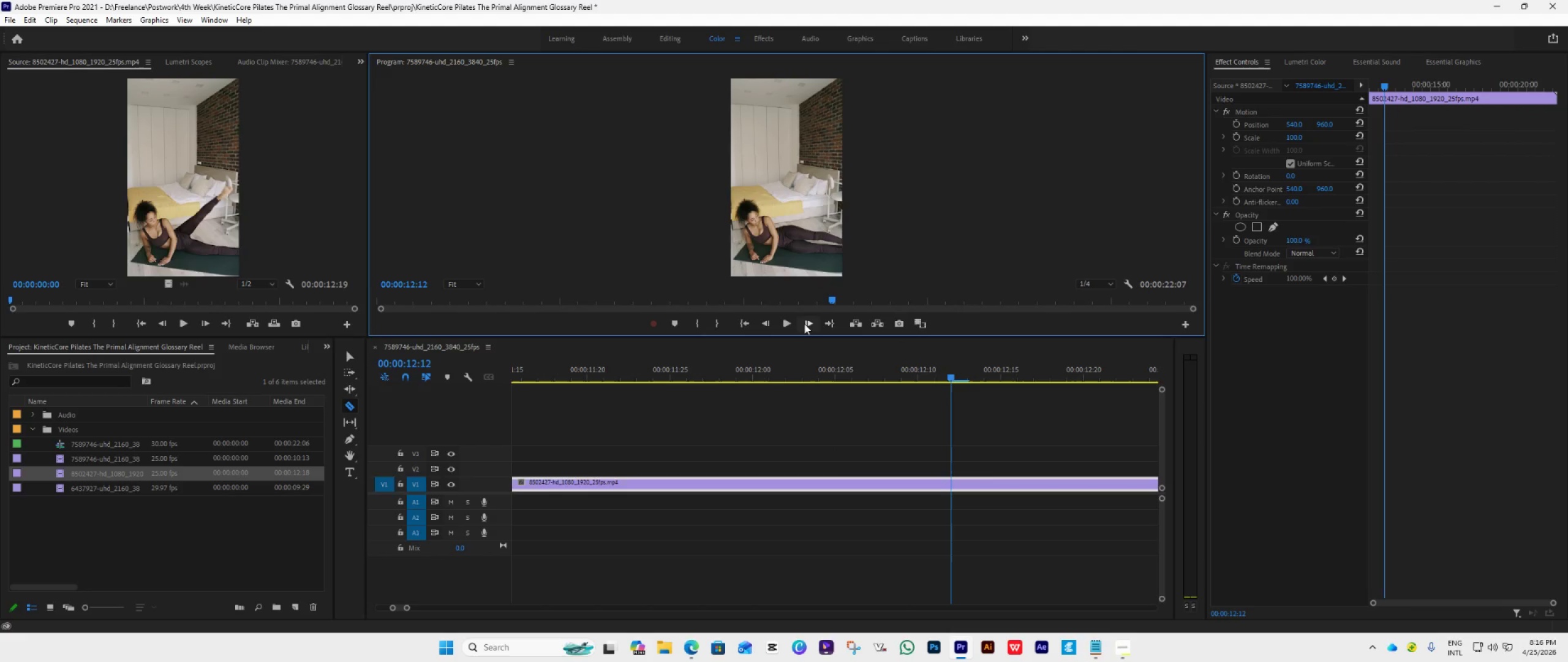 
left_click([804, 324])
 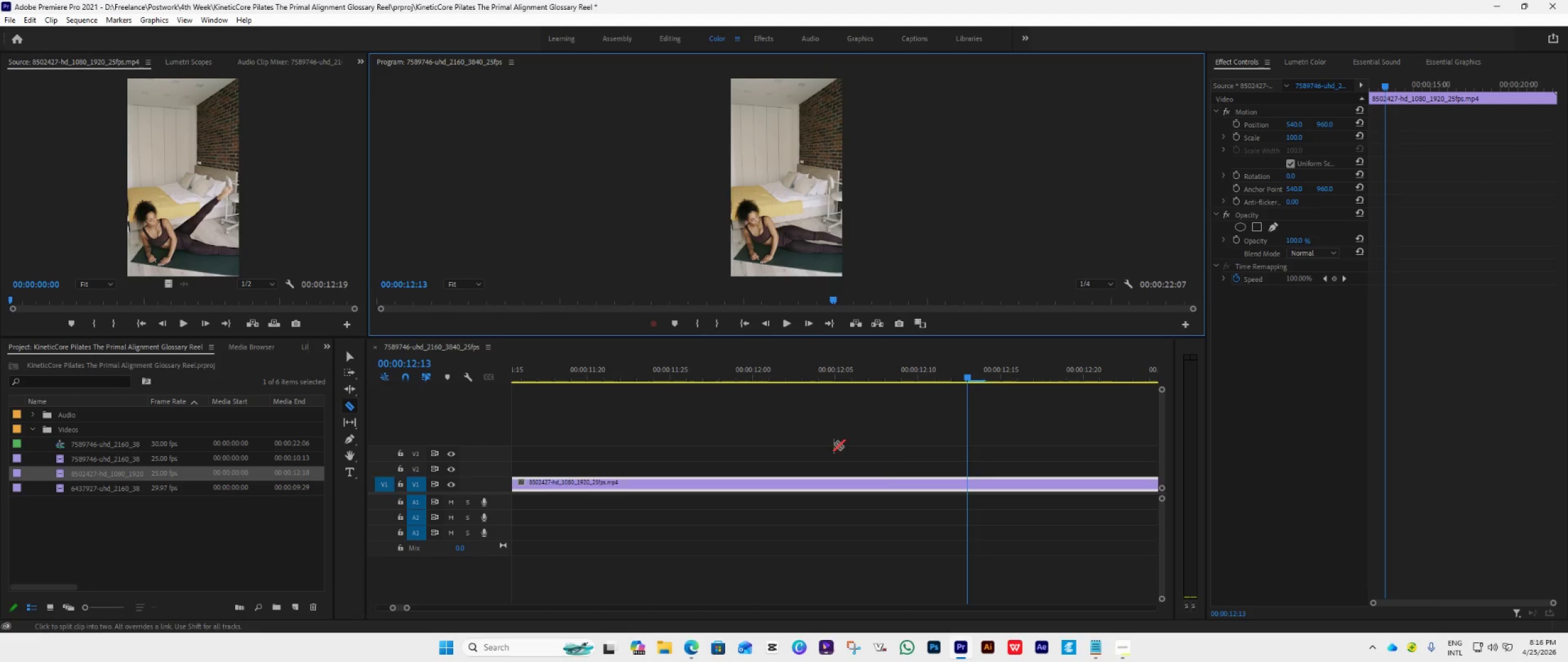 
scroll: coordinate [888, 464], scroll_direction: down, amount: 5.0
 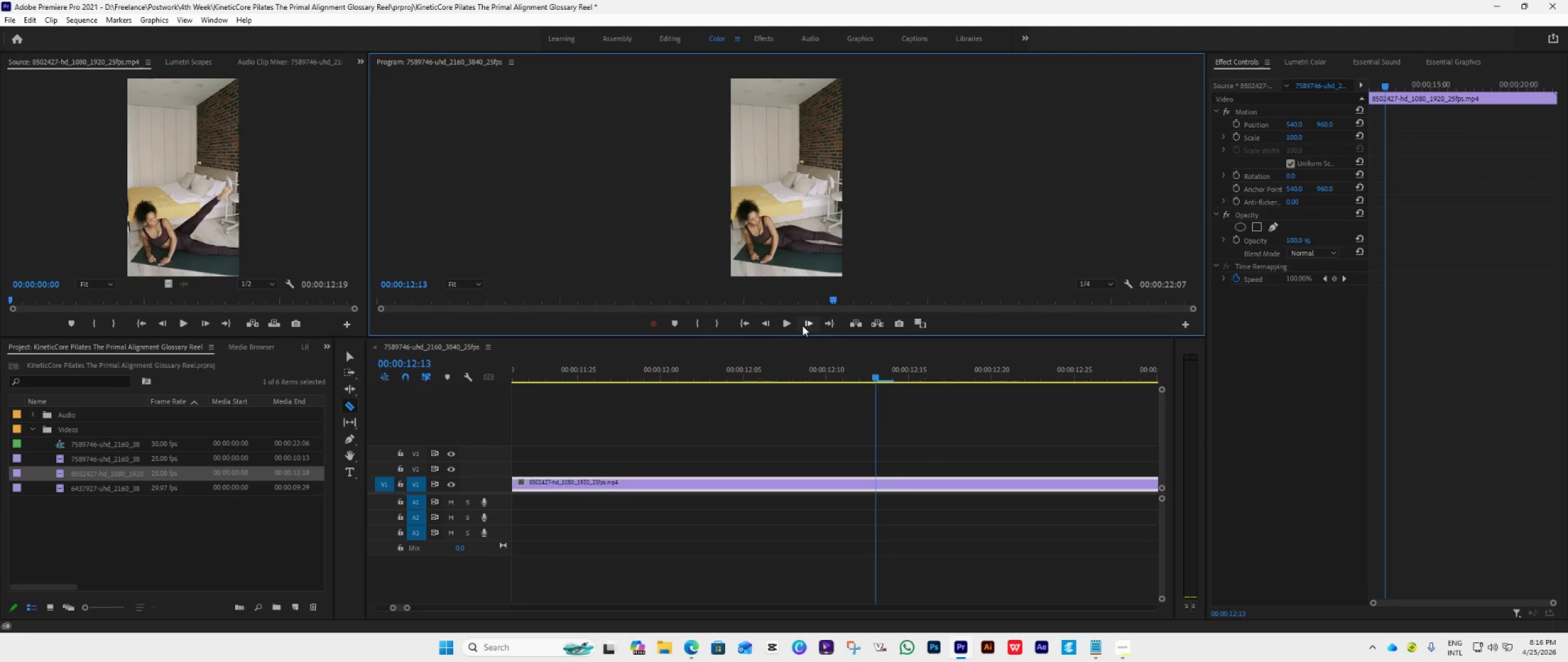 
double_click([802, 325])
 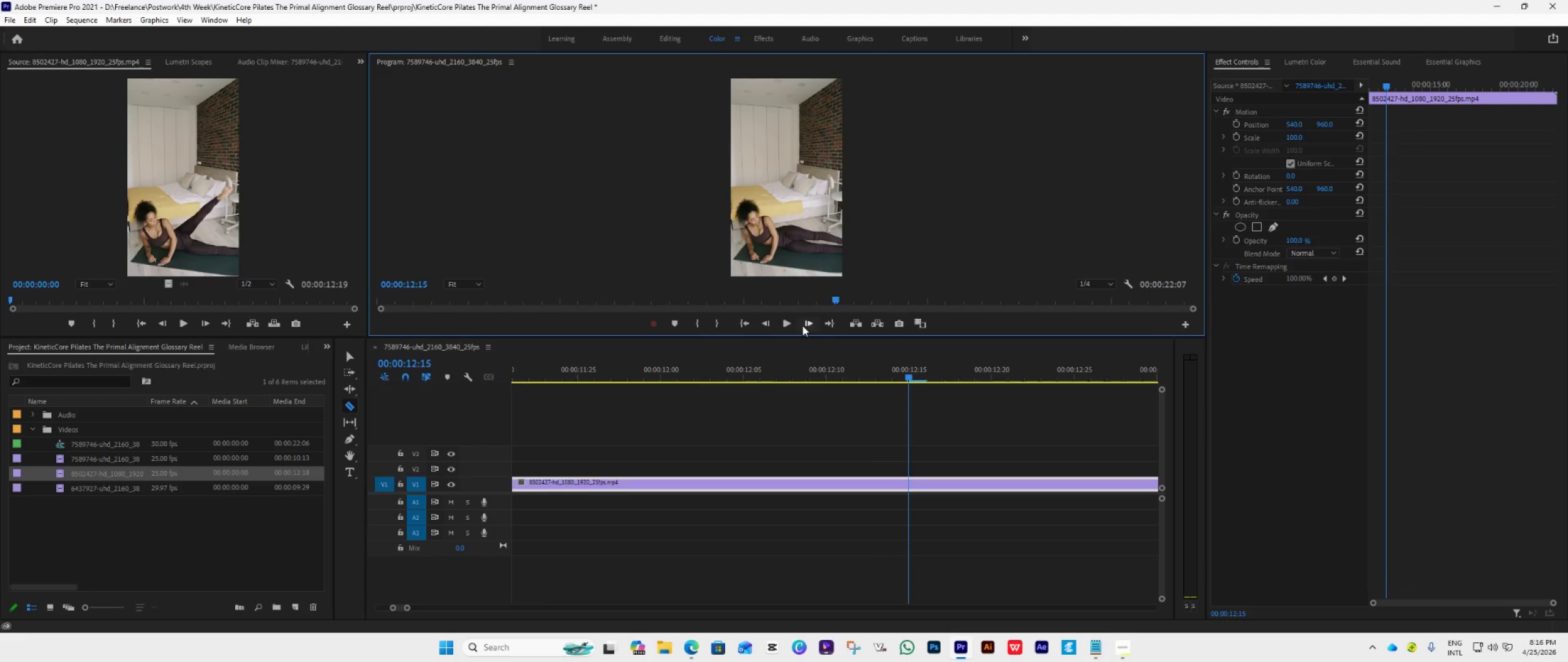 
triple_click([802, 325])
 